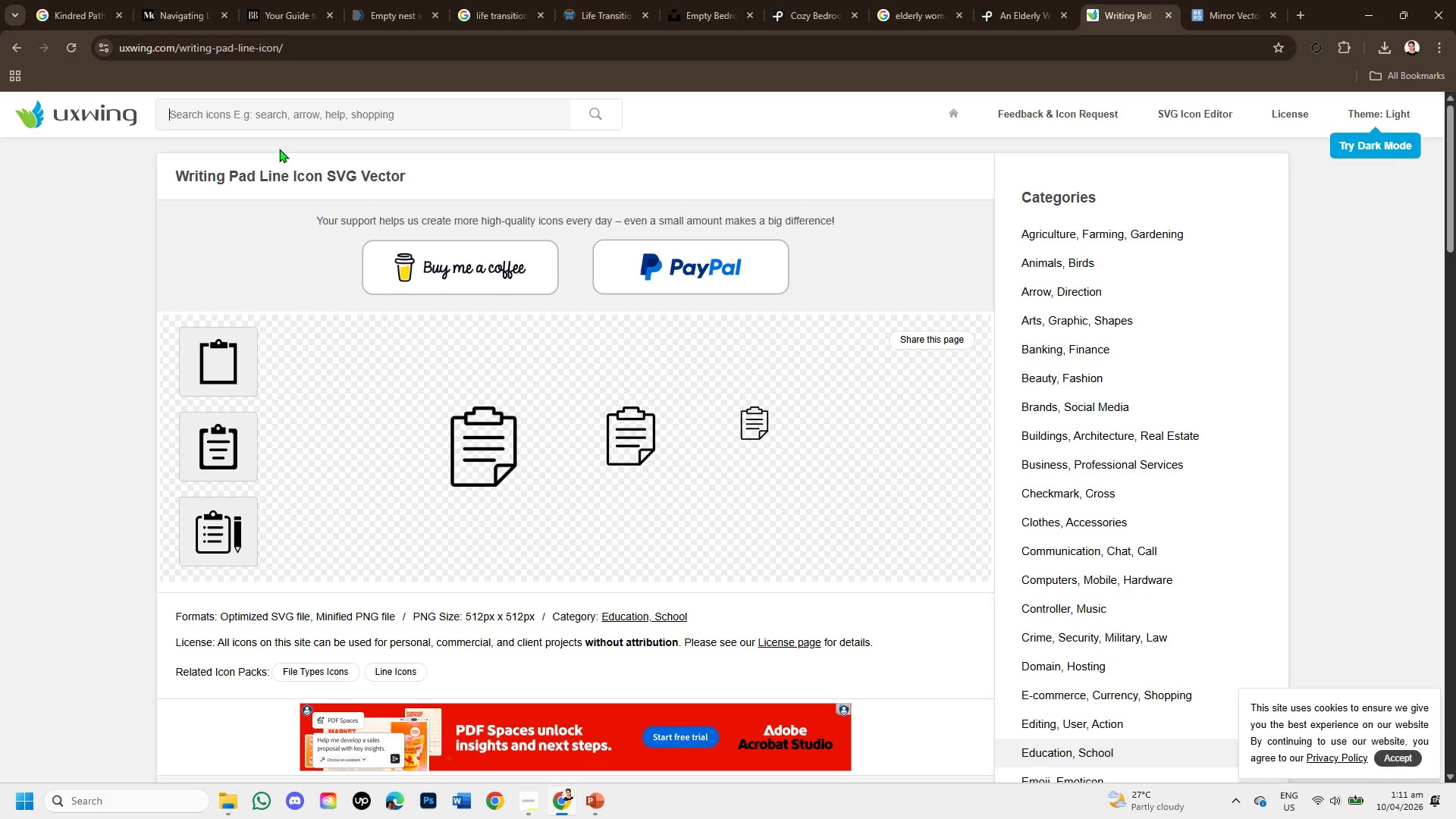 
wait(12.91)
 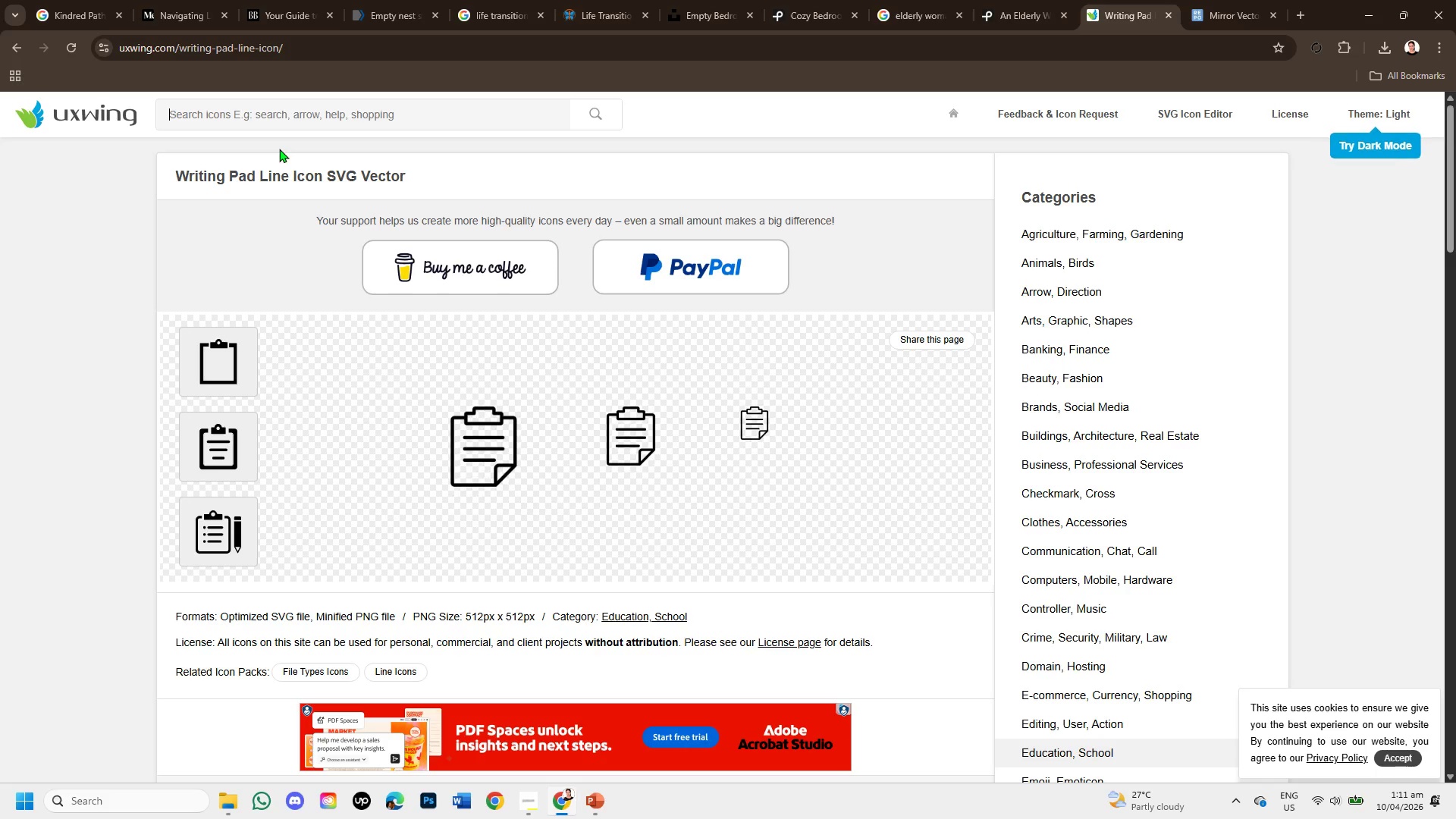 
left_click([438, 100])
 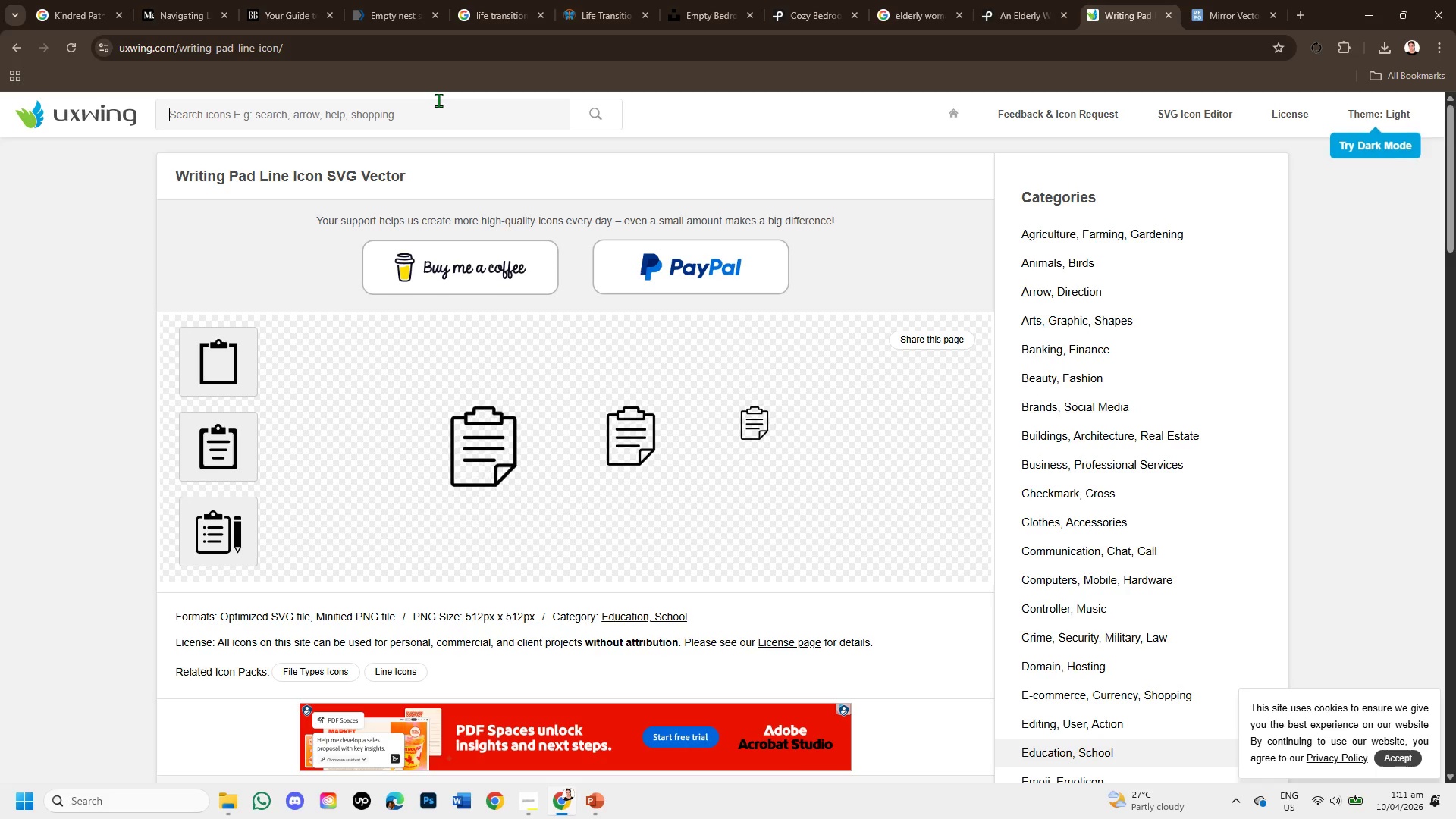 
type(compass)
 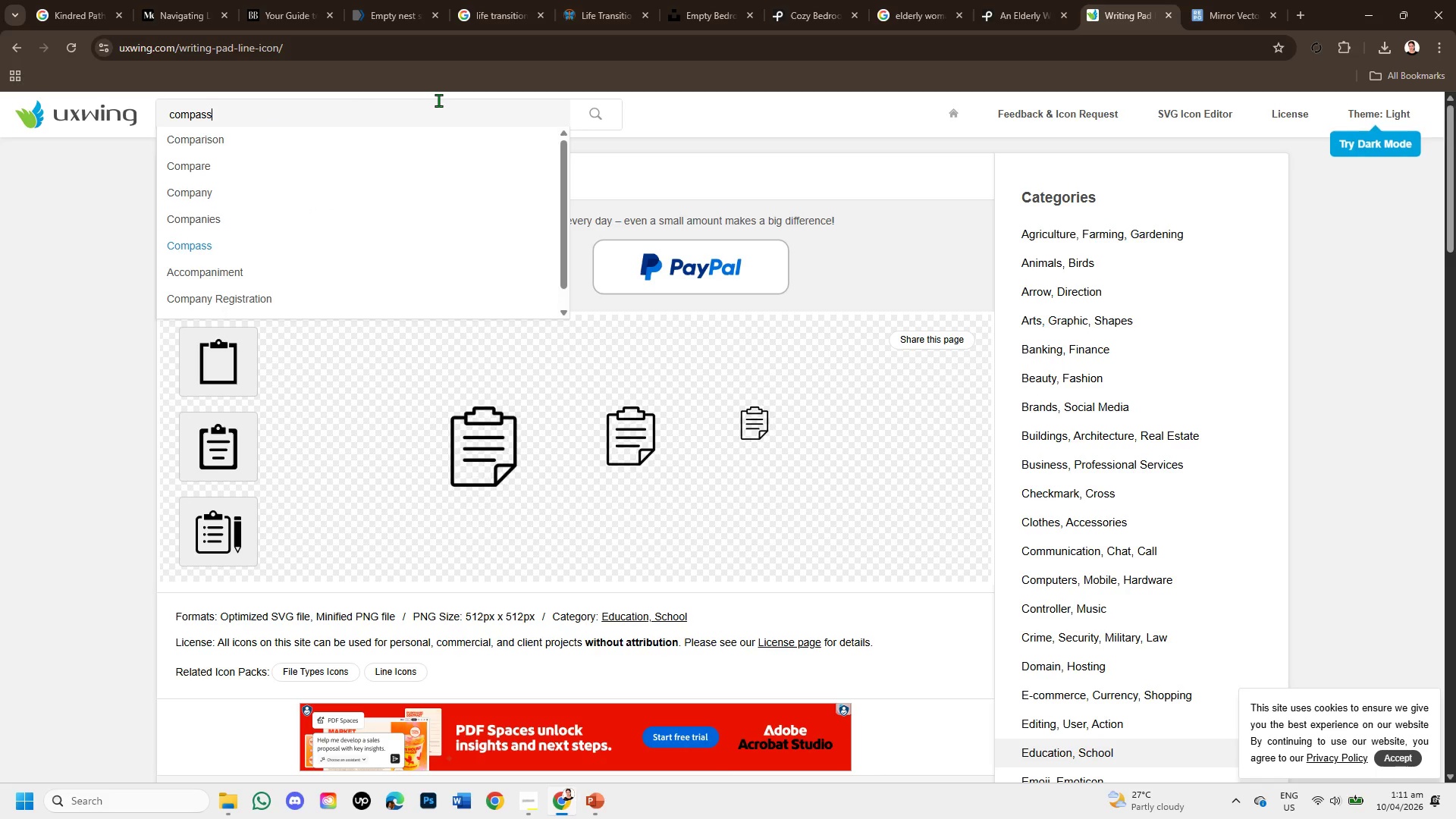 
key(Enter)
 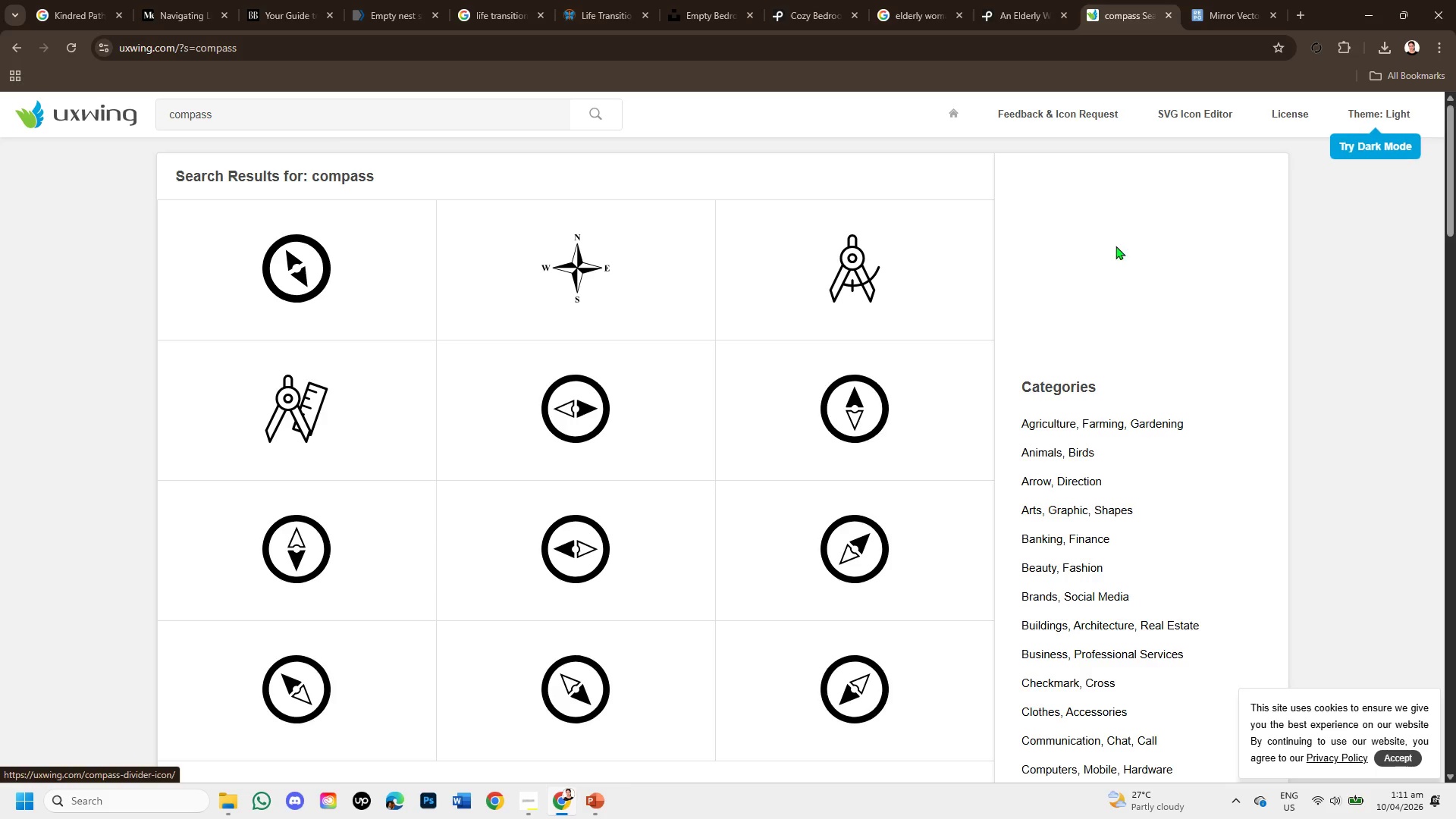 
wait(5.84)
 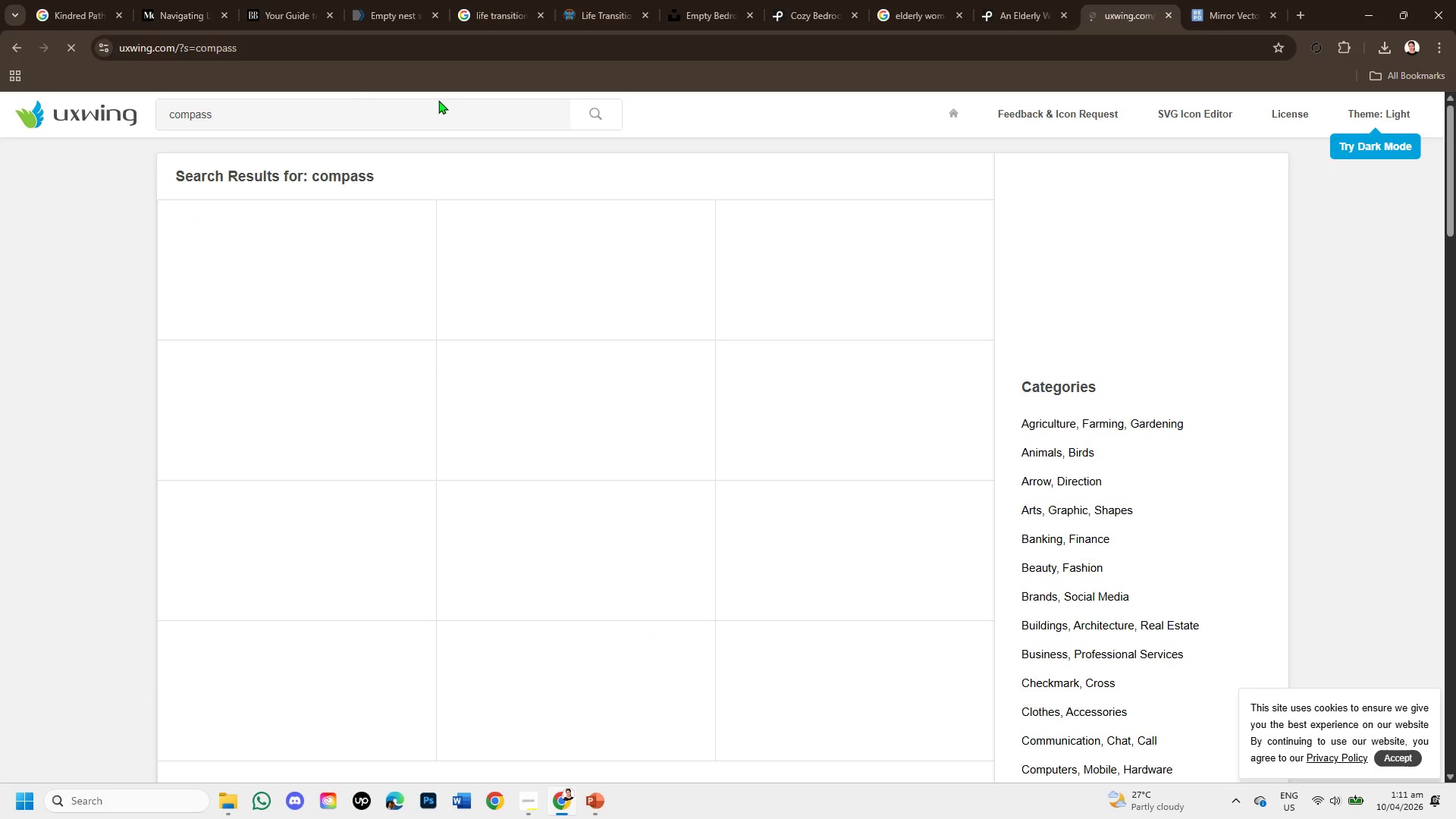 
scroll: coordinate [625, 481], scroll_direction: down, amount: 2.0
 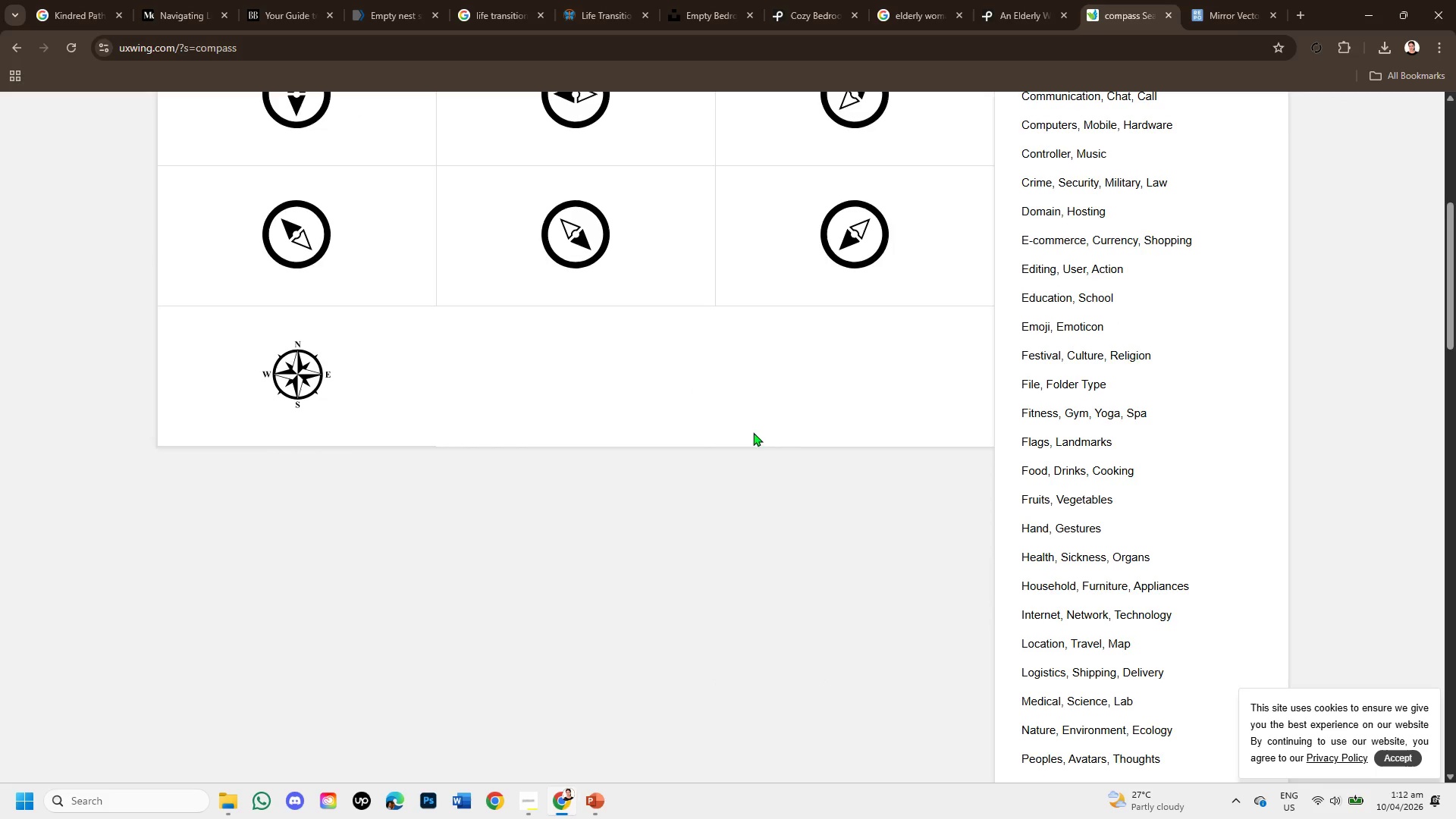 
scroll: coordinate [851, 428], scroll_direction: up, amount: 3.0
 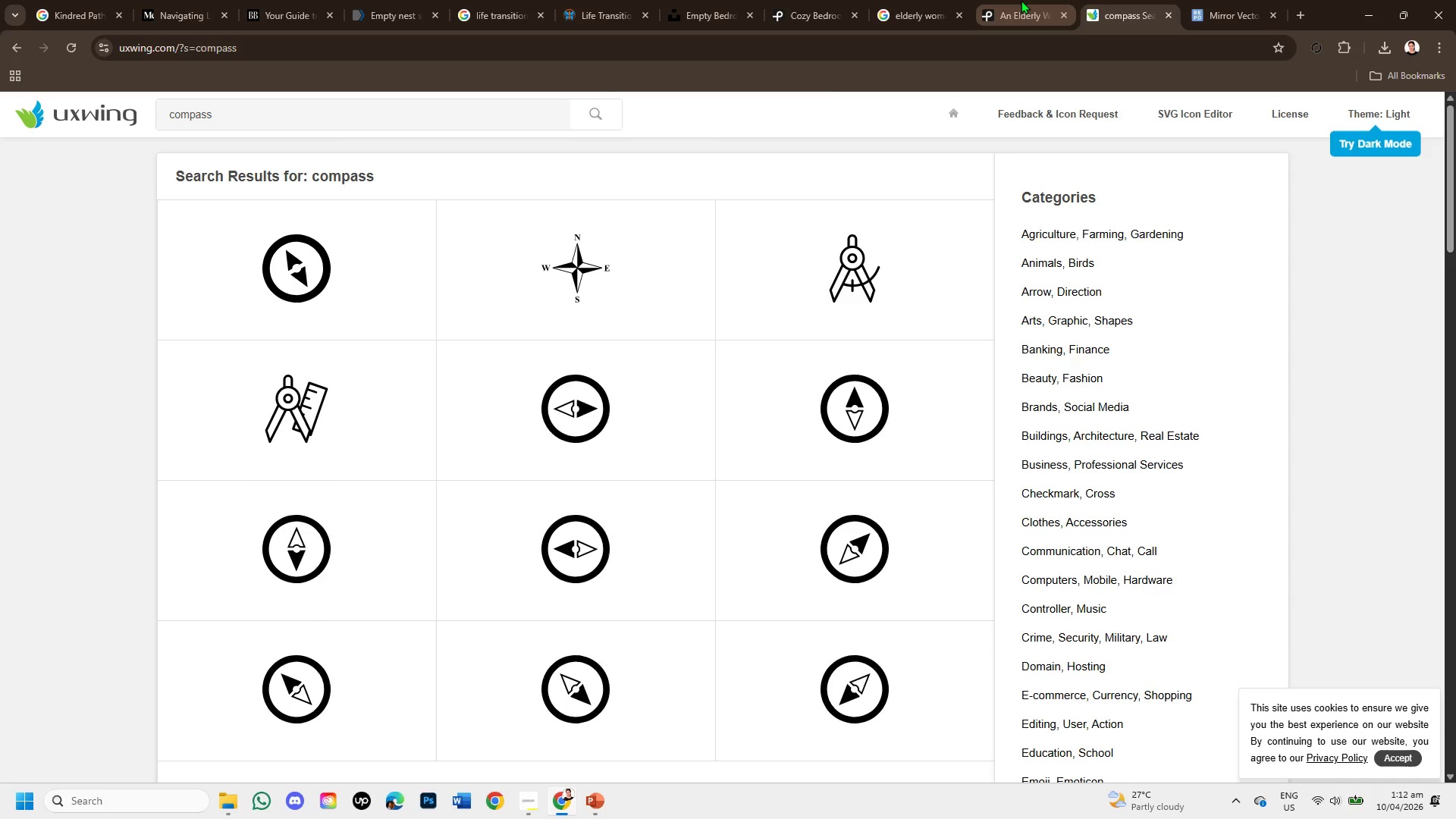 
left_click([1214, 2])
 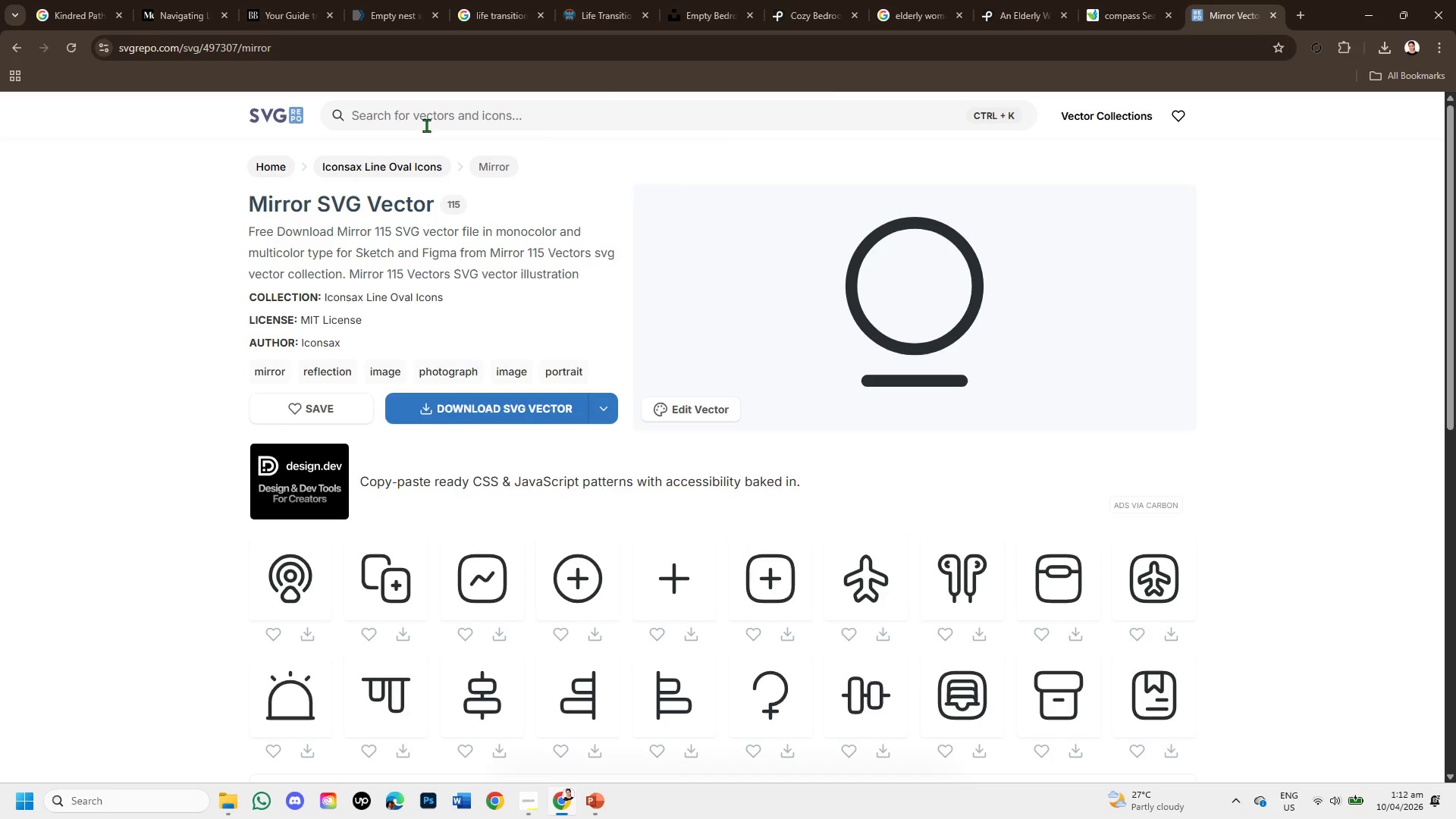 
left_click([429, 112])
 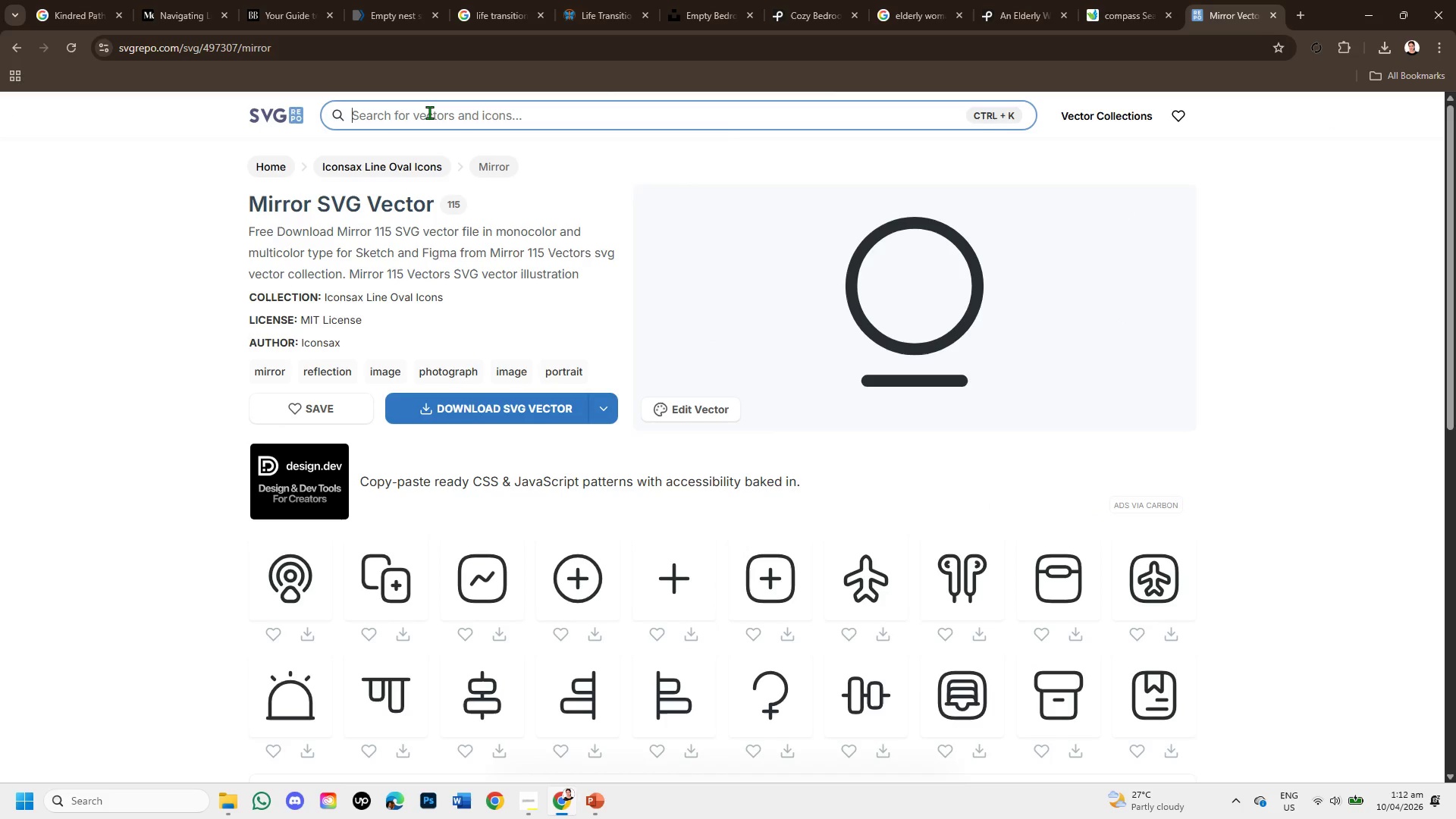 
type(compass)
 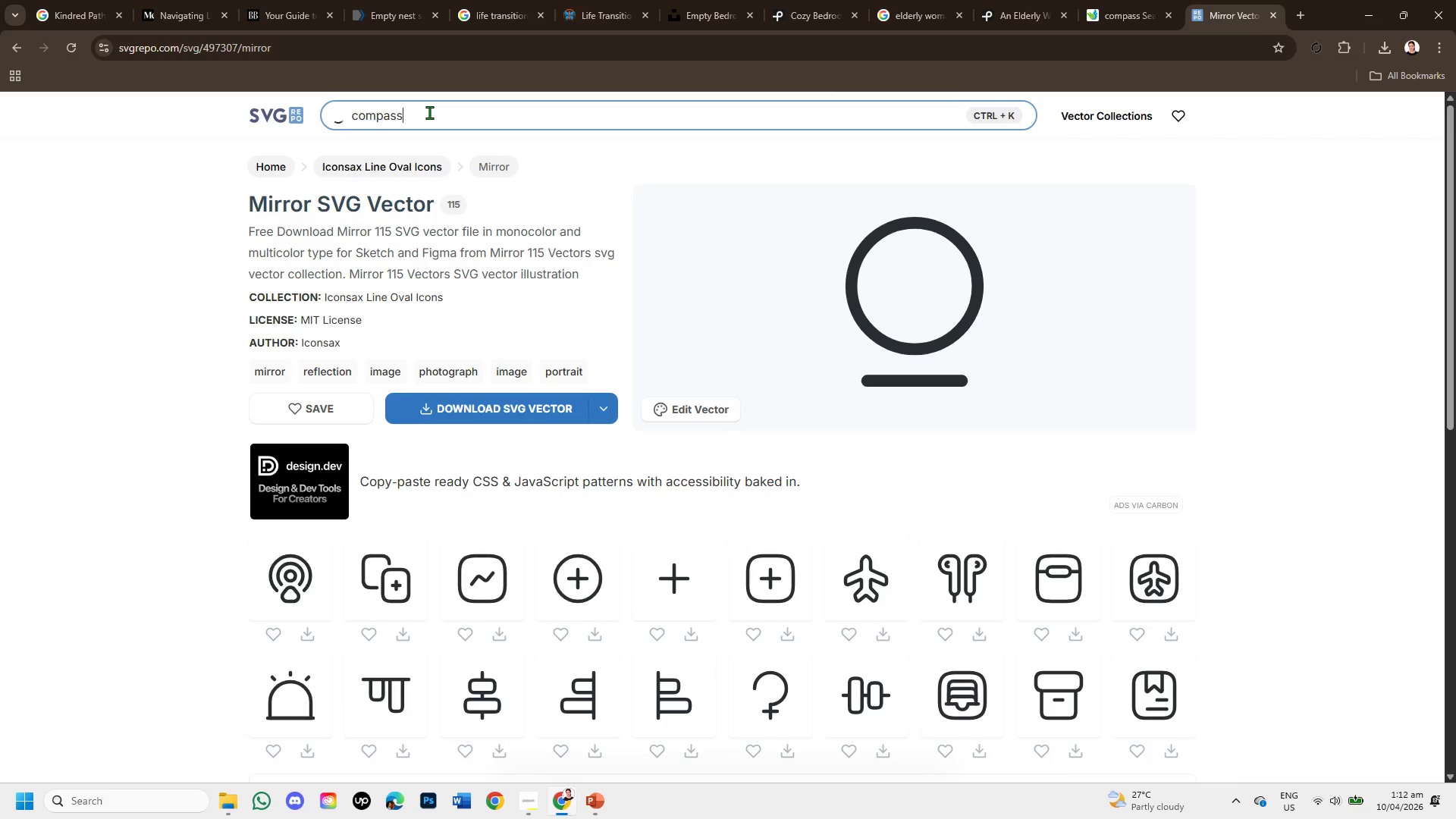 
key(Enter)
 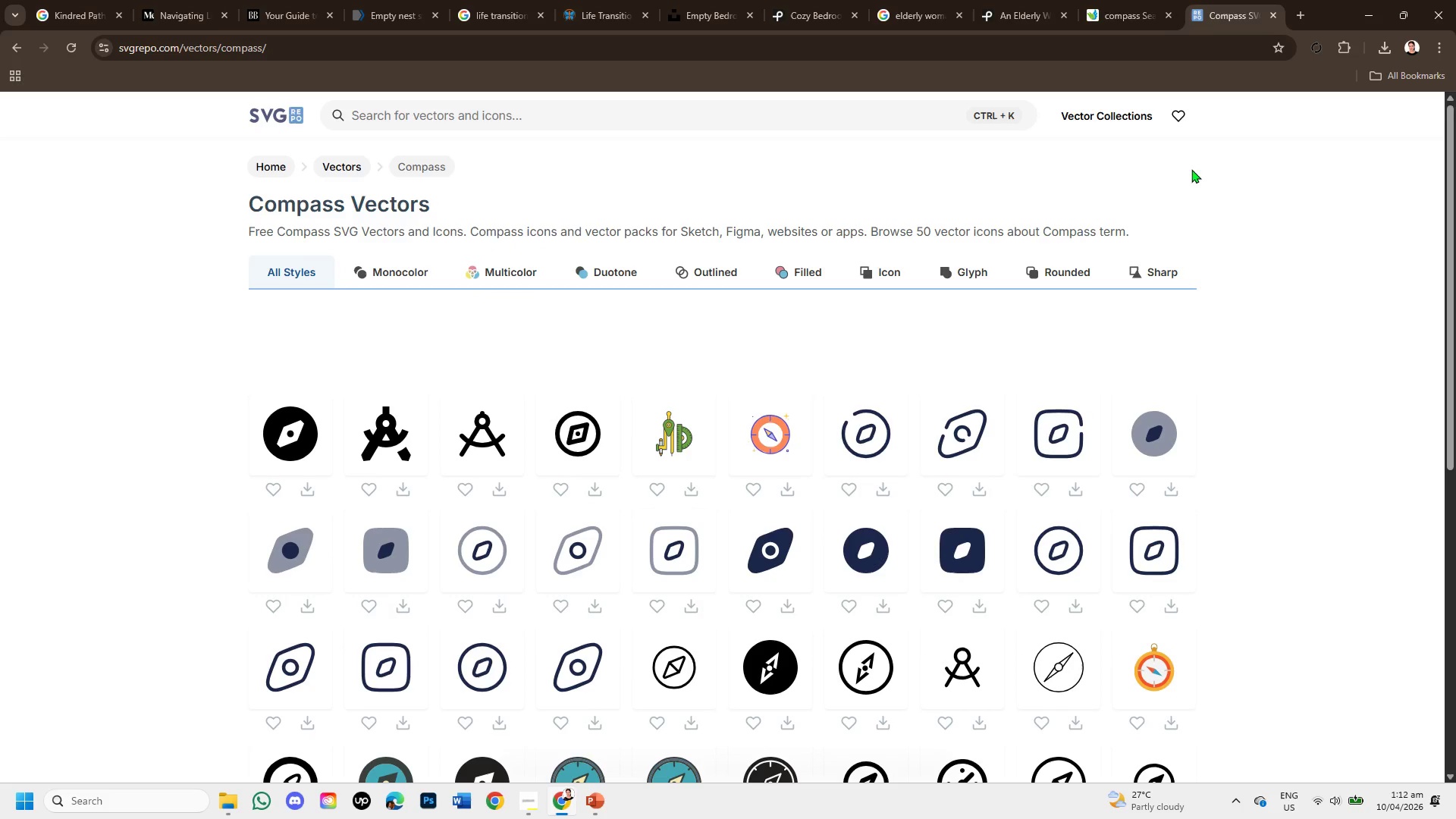 
scroll: coordinate [834, 606], scroll_direction: down, amount: 2.0
 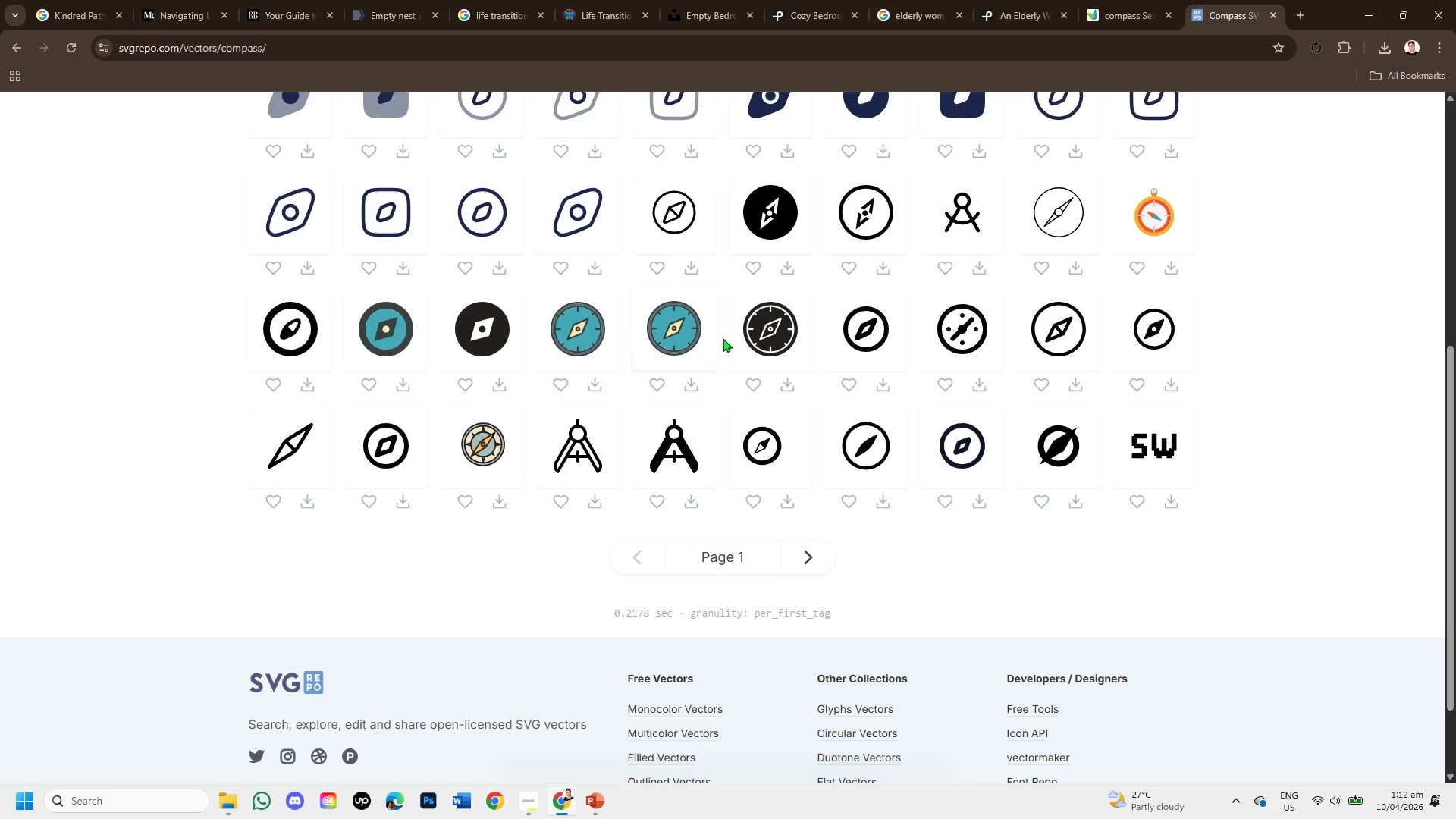 
left_click([1116, 0])
 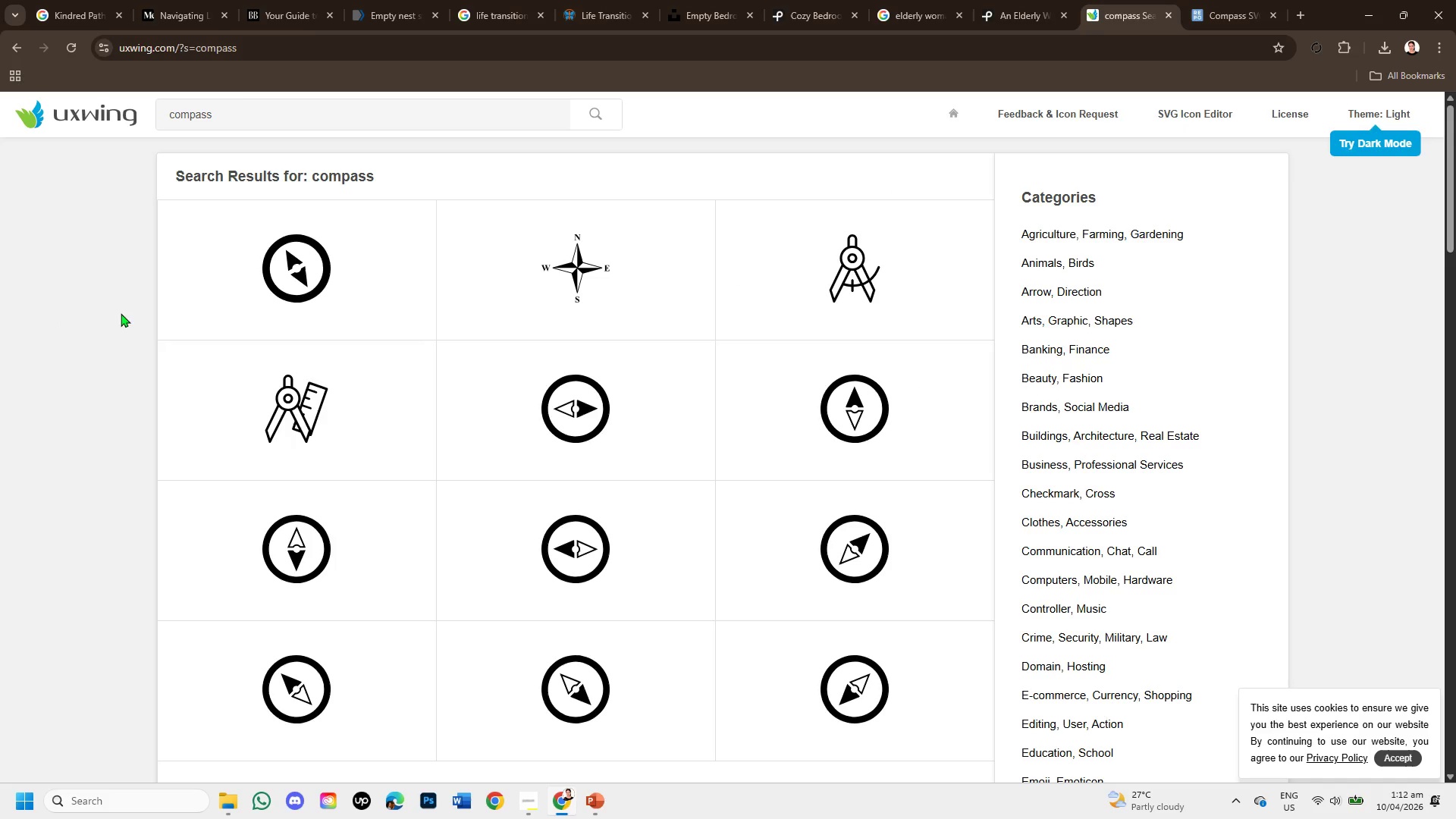 
left_click([308, 290])
 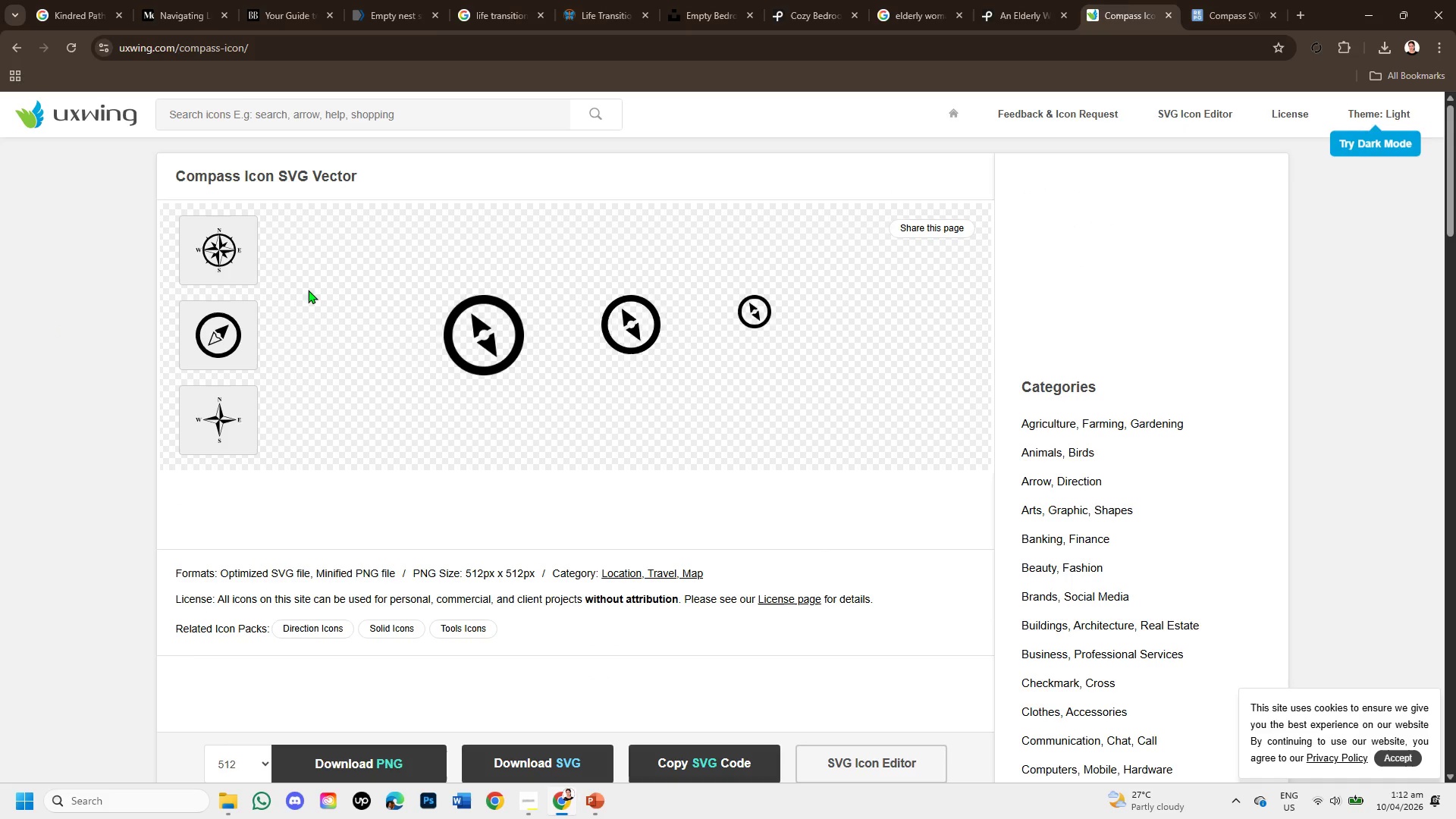 
left_click([544, 692])
 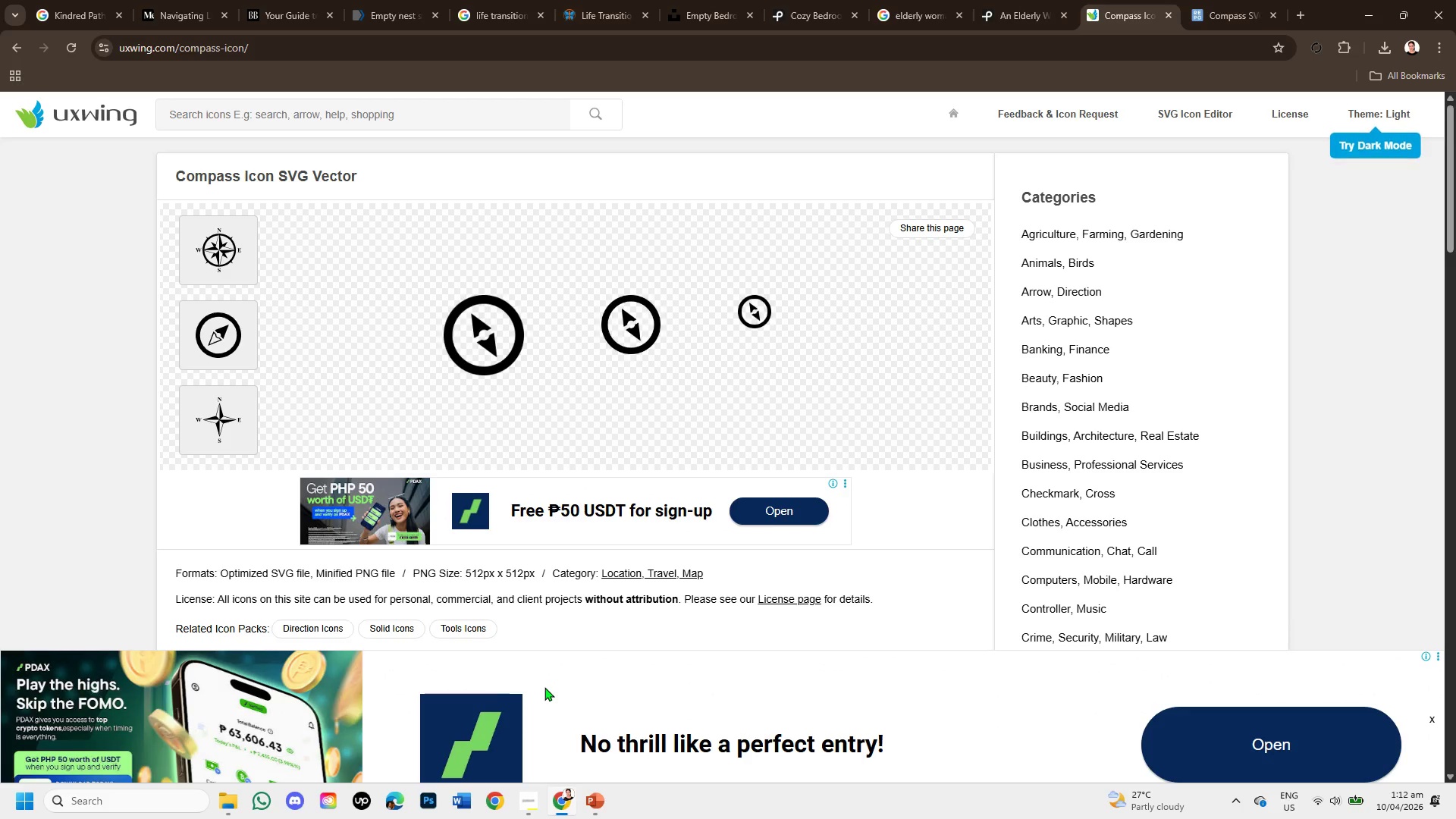 
wait(12.17)
 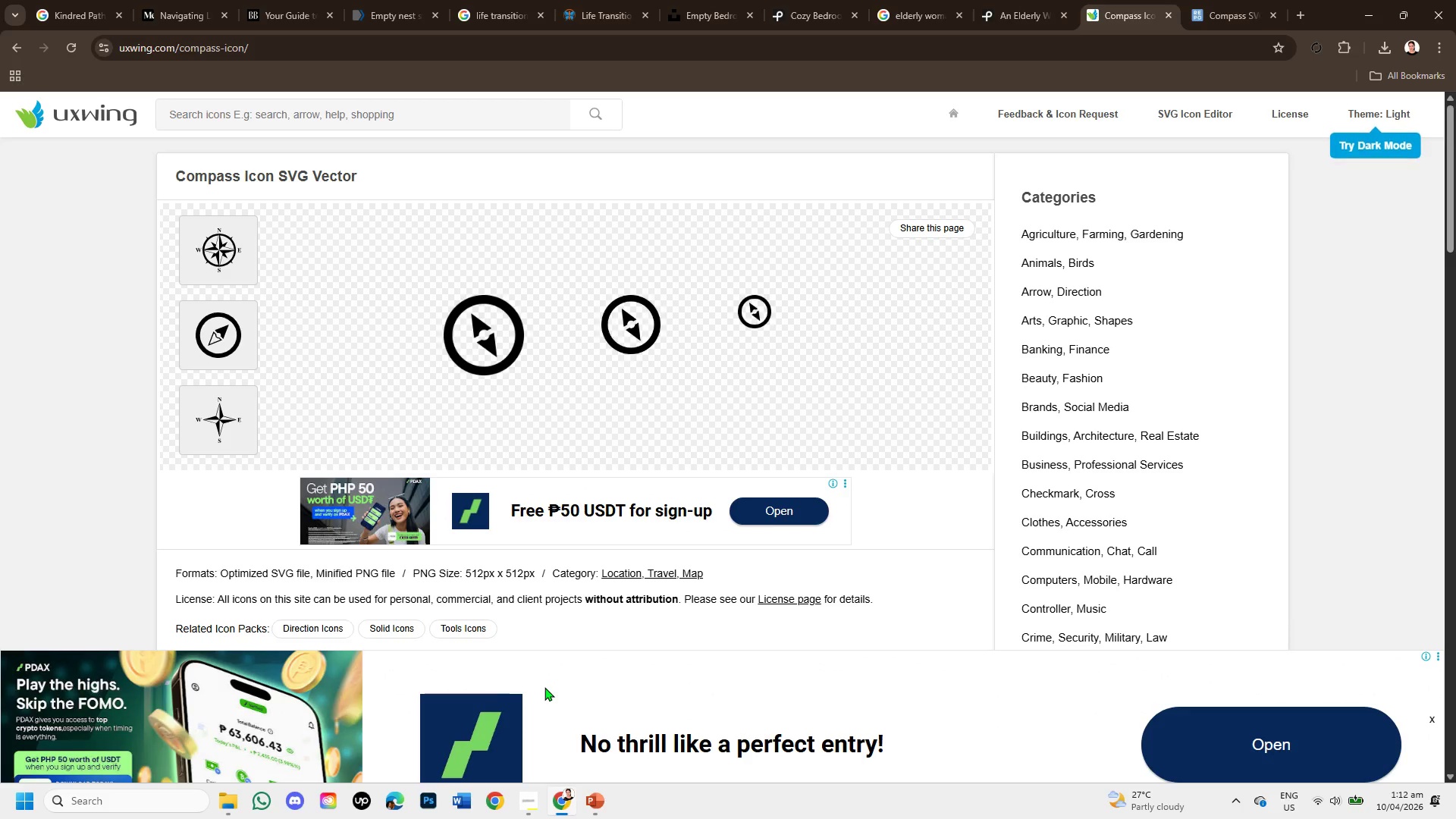 
scroll: coordinate [623, 548], scroll_direction: down, amount: 6.0
 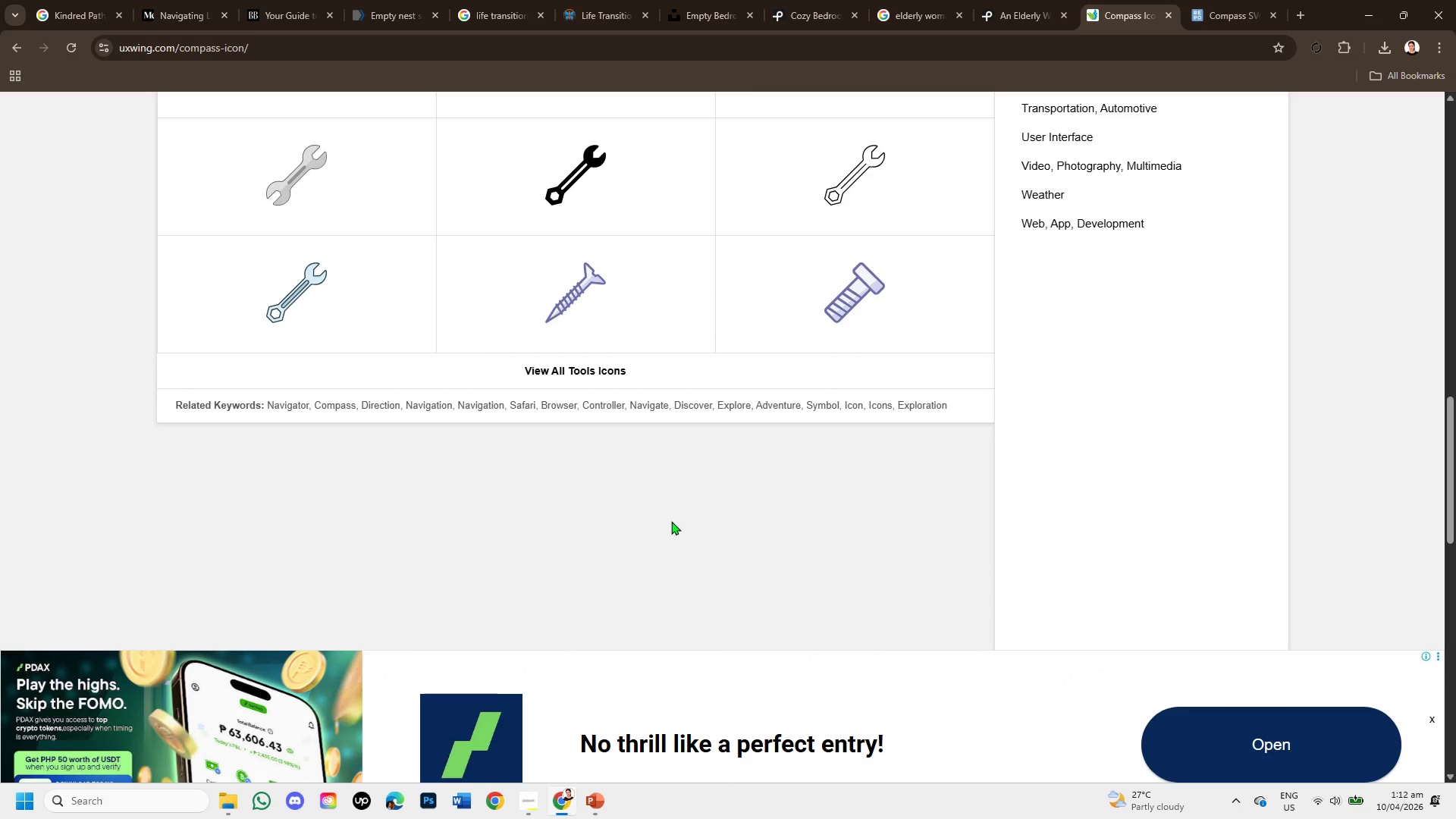 
scroll: coordinate [764, 477], scroll_direction: up, amount: 3.0
 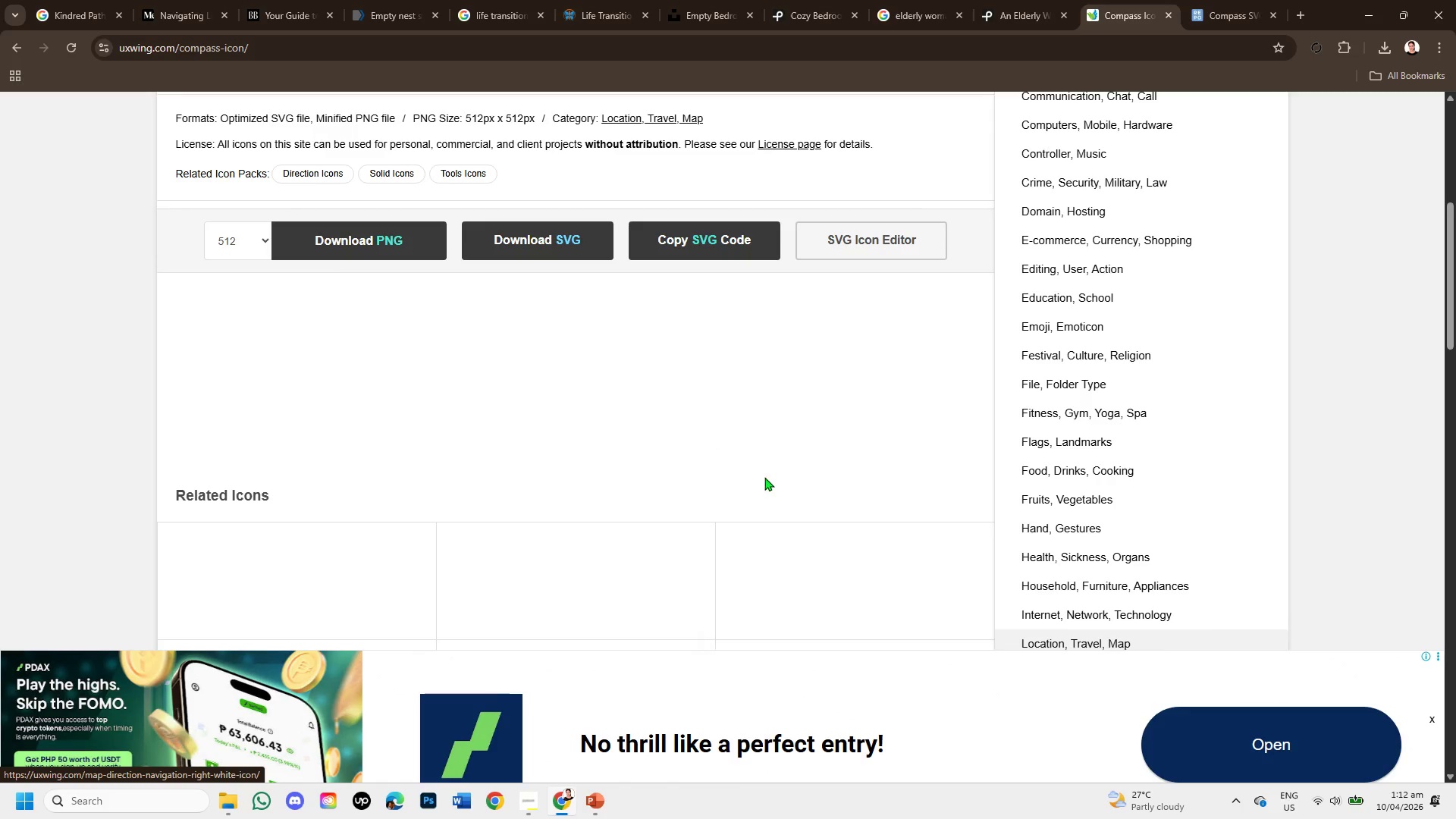 
scroll: coordinate [767, 489], scroll_direction: down, amount: 4.0
 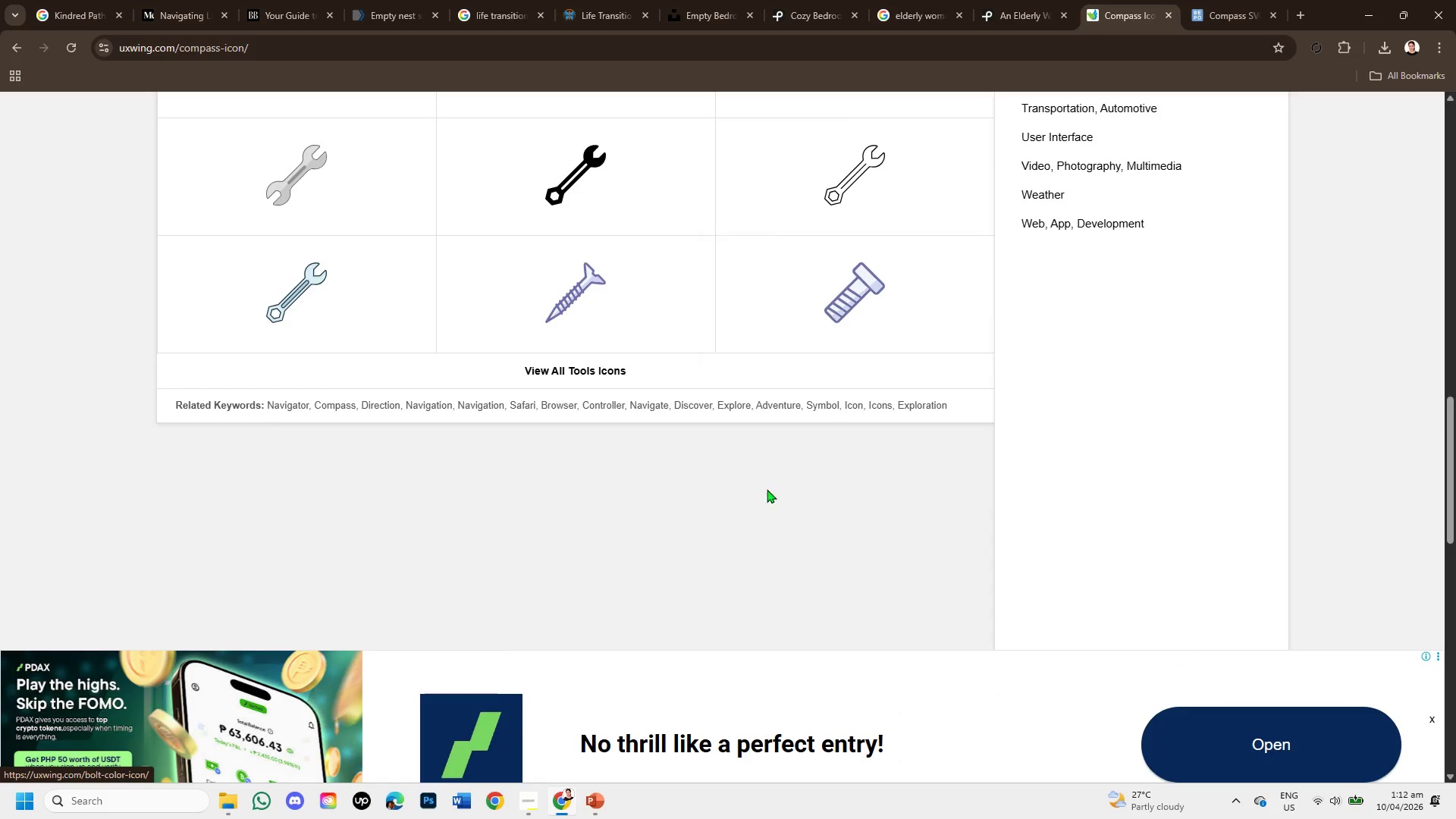 
scroll: coordinate [767, 485], scroll_direction: up, amount: 2.0
 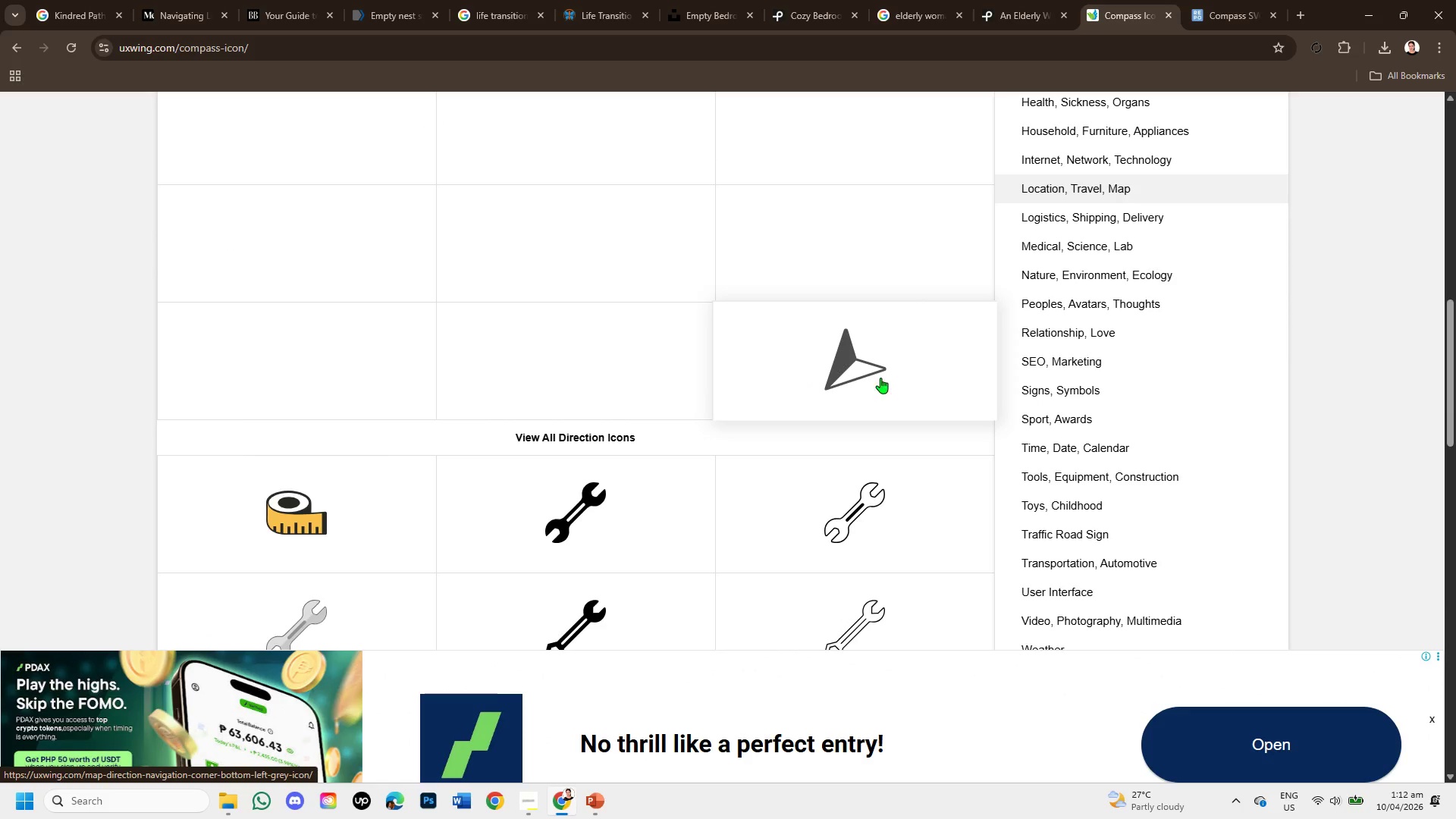 
left_click([841, 378])
 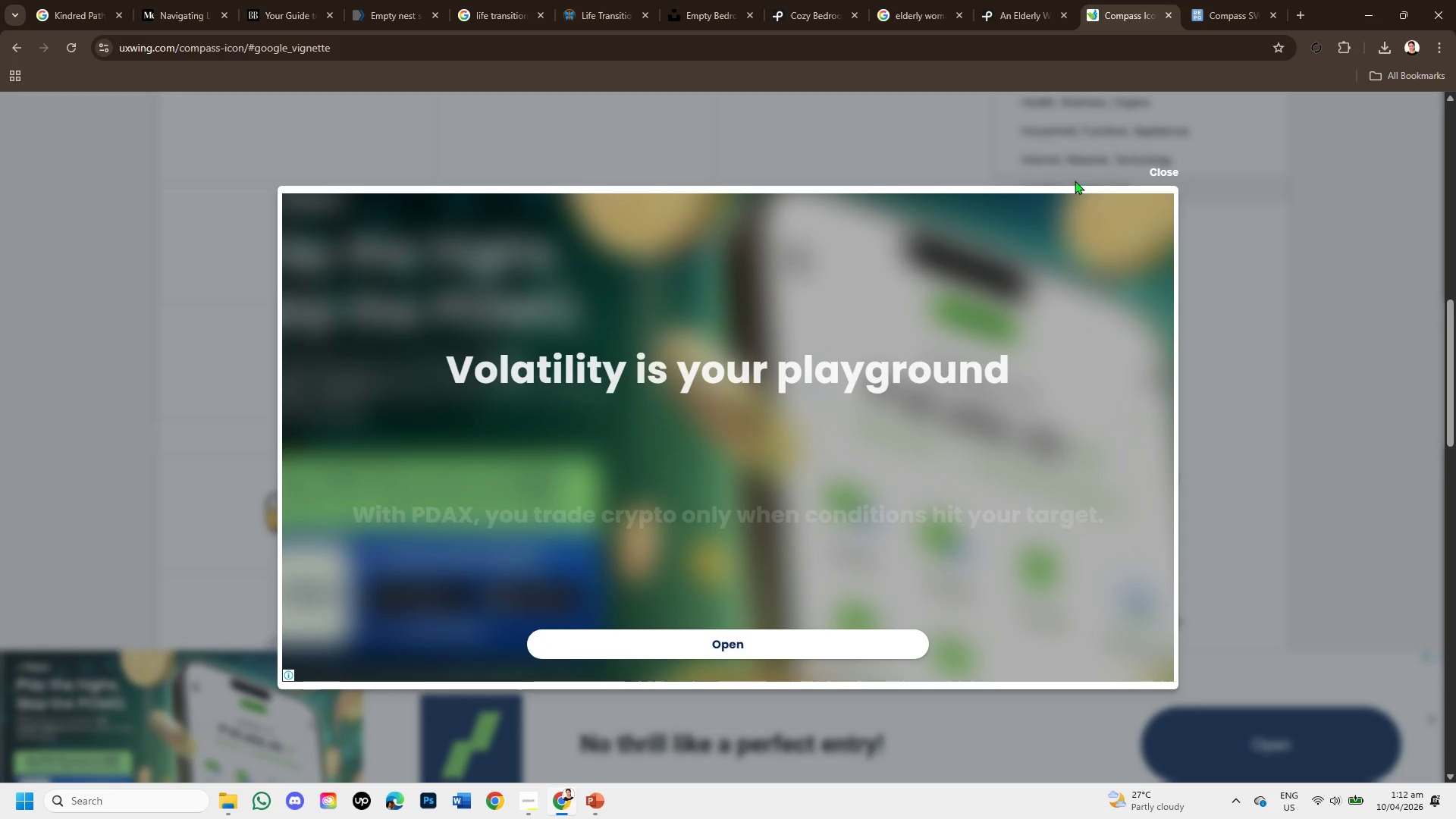 
left_click([1161, 167])
 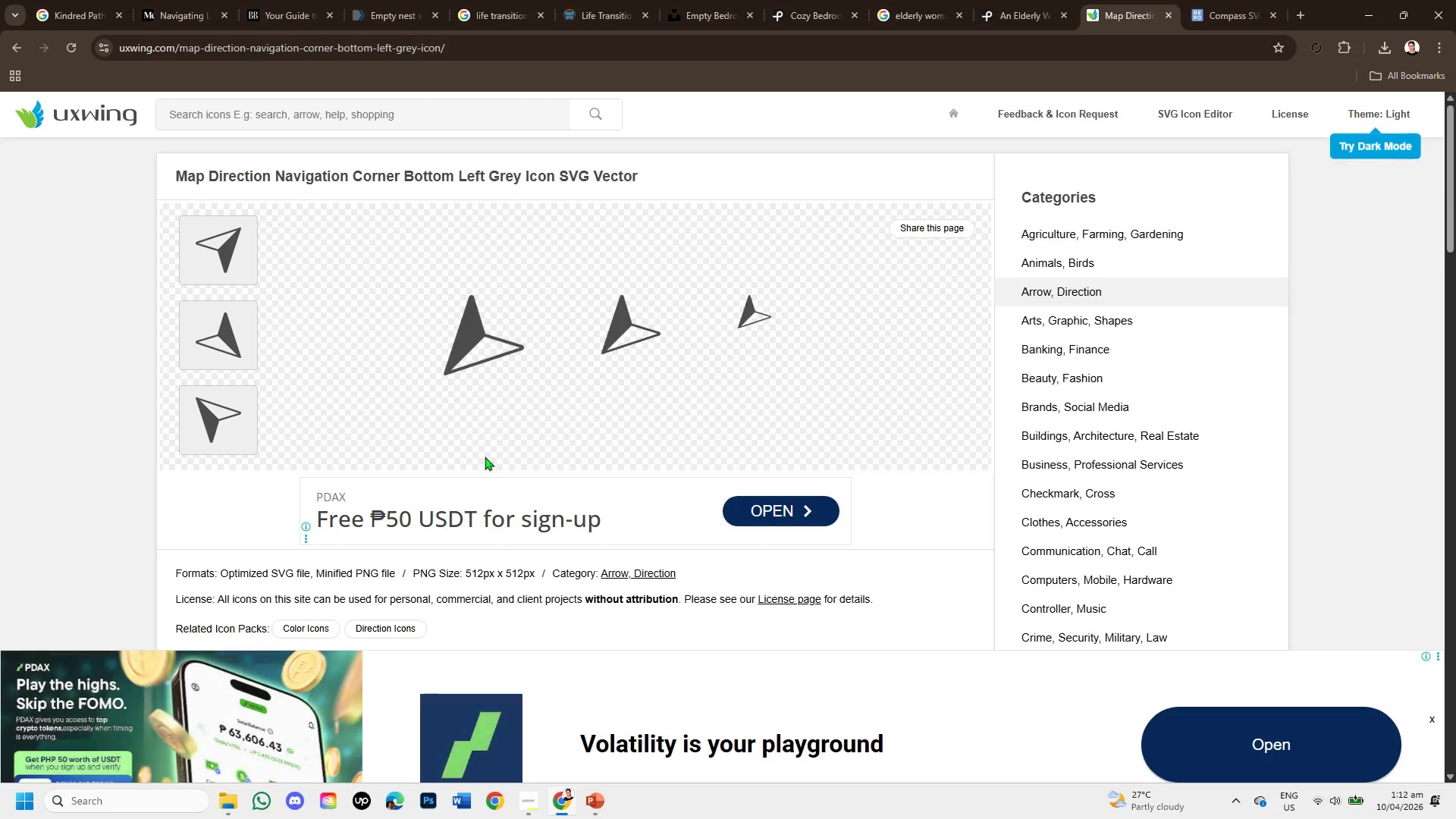 
wait(5.53)
 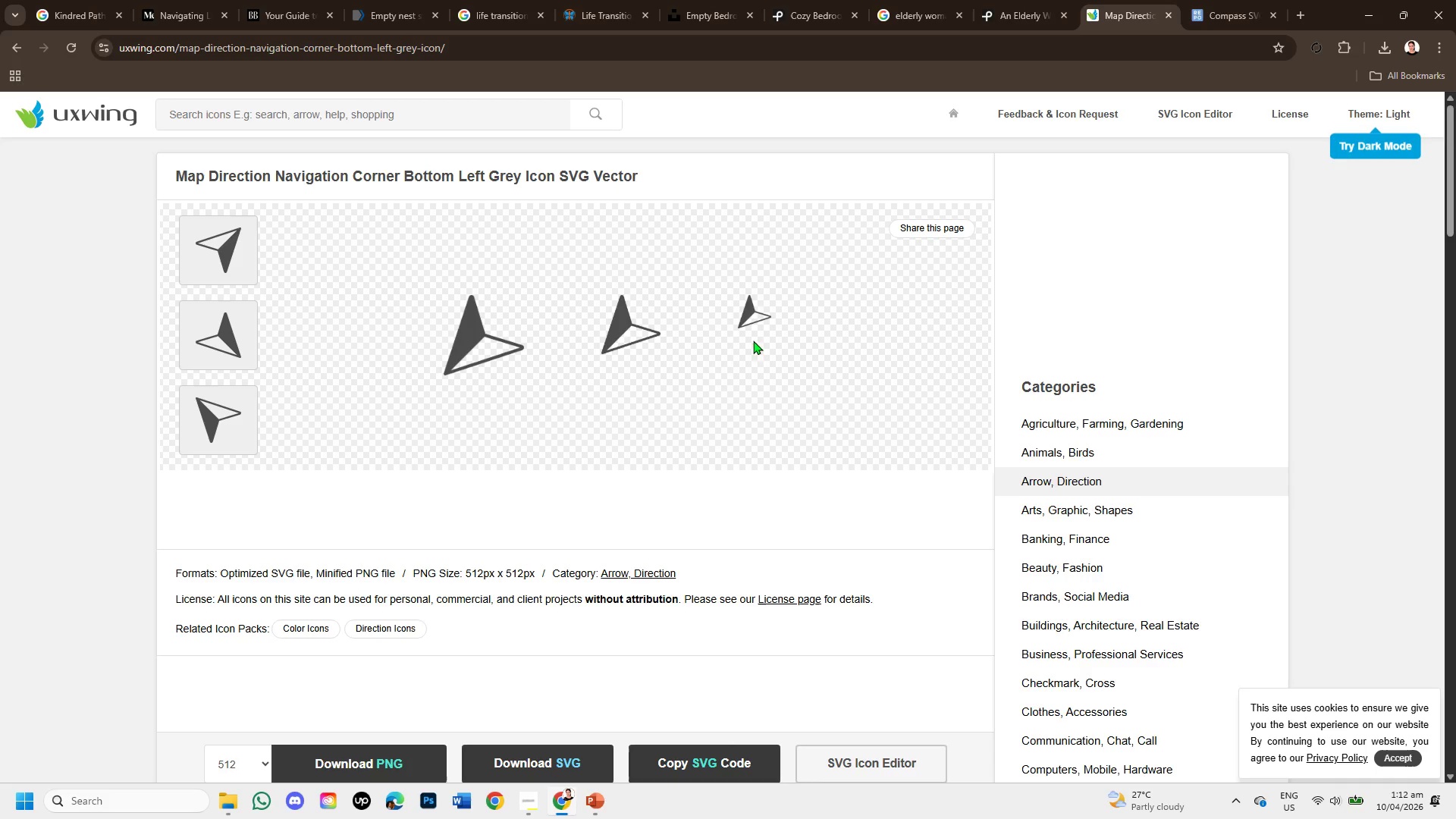 
scroll: coordinate [682, 513], scroll_direction: down, amount: 4.0
 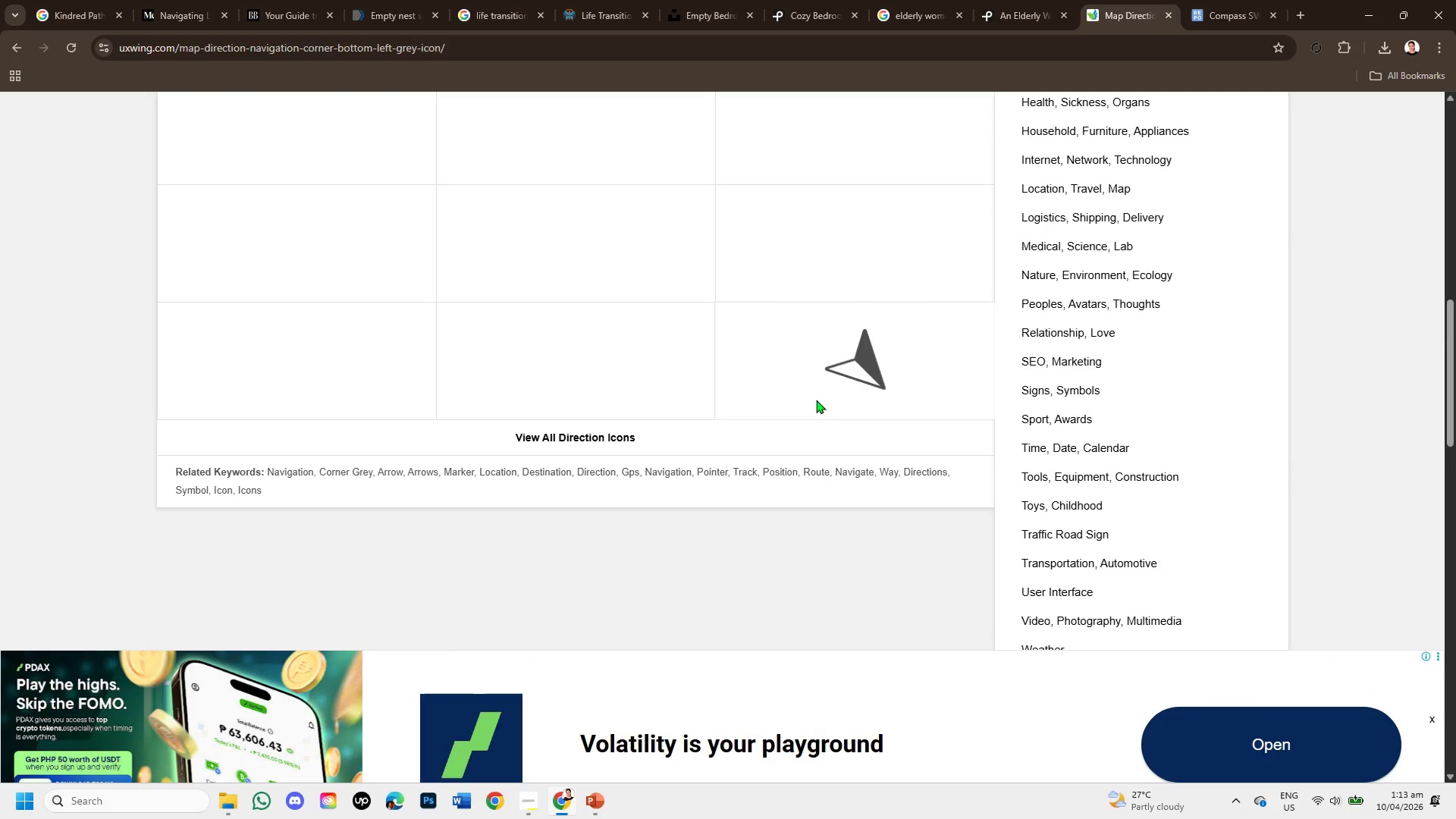 
scroll: coordinate [816, 276], scroll_direction: up, amount: 8.0
 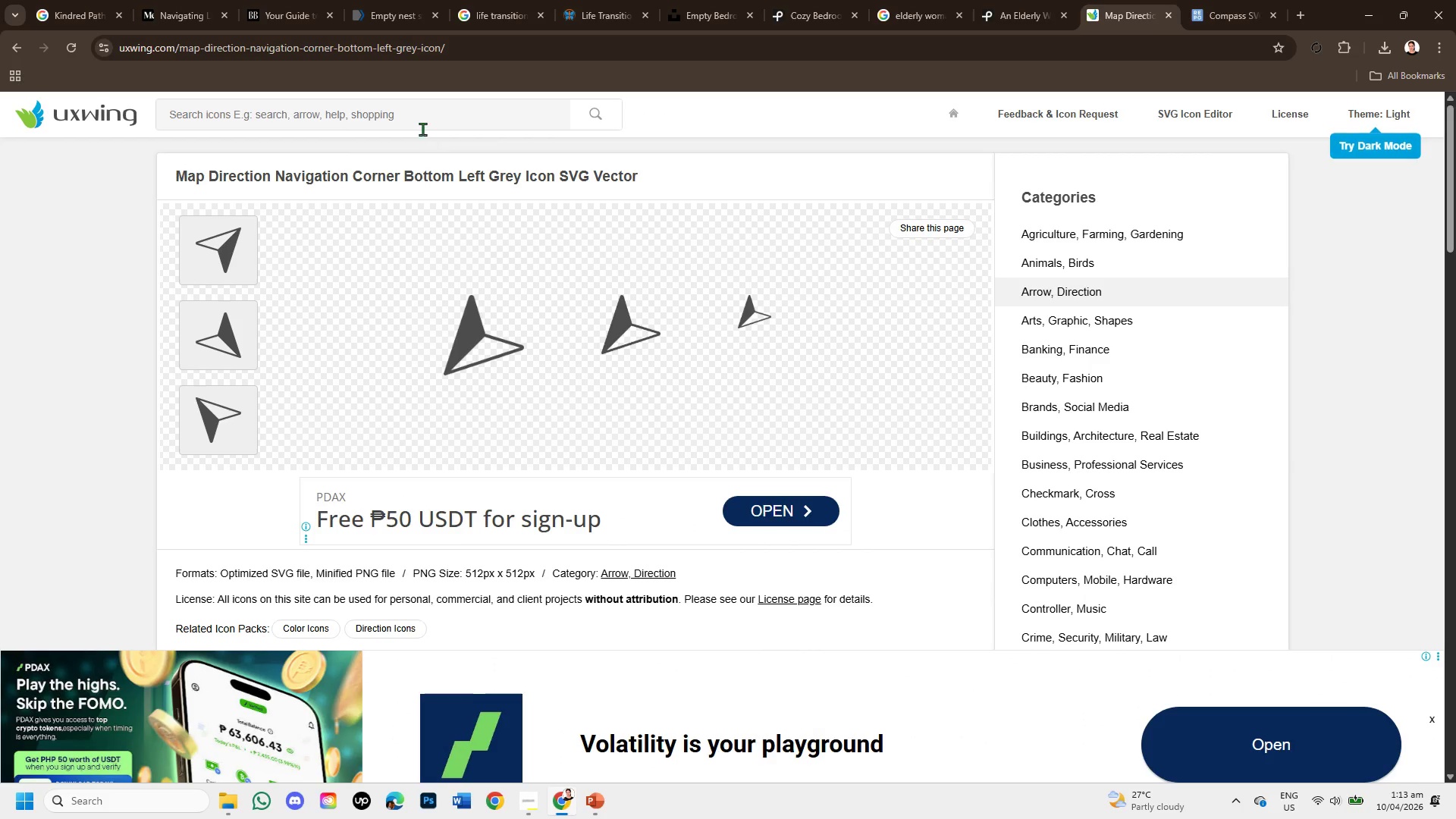 
left_click([417, 118])
 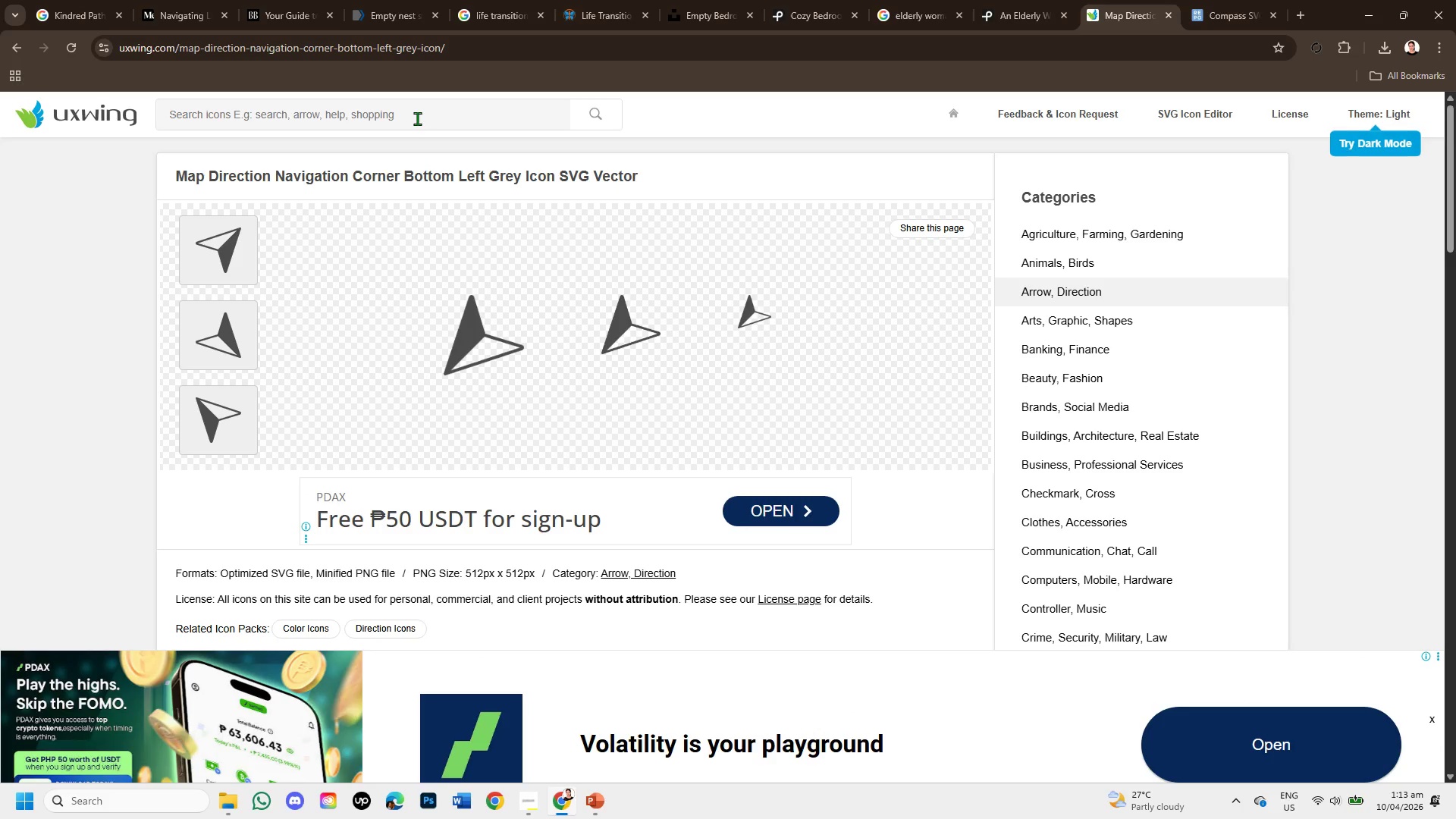 
type(location )
 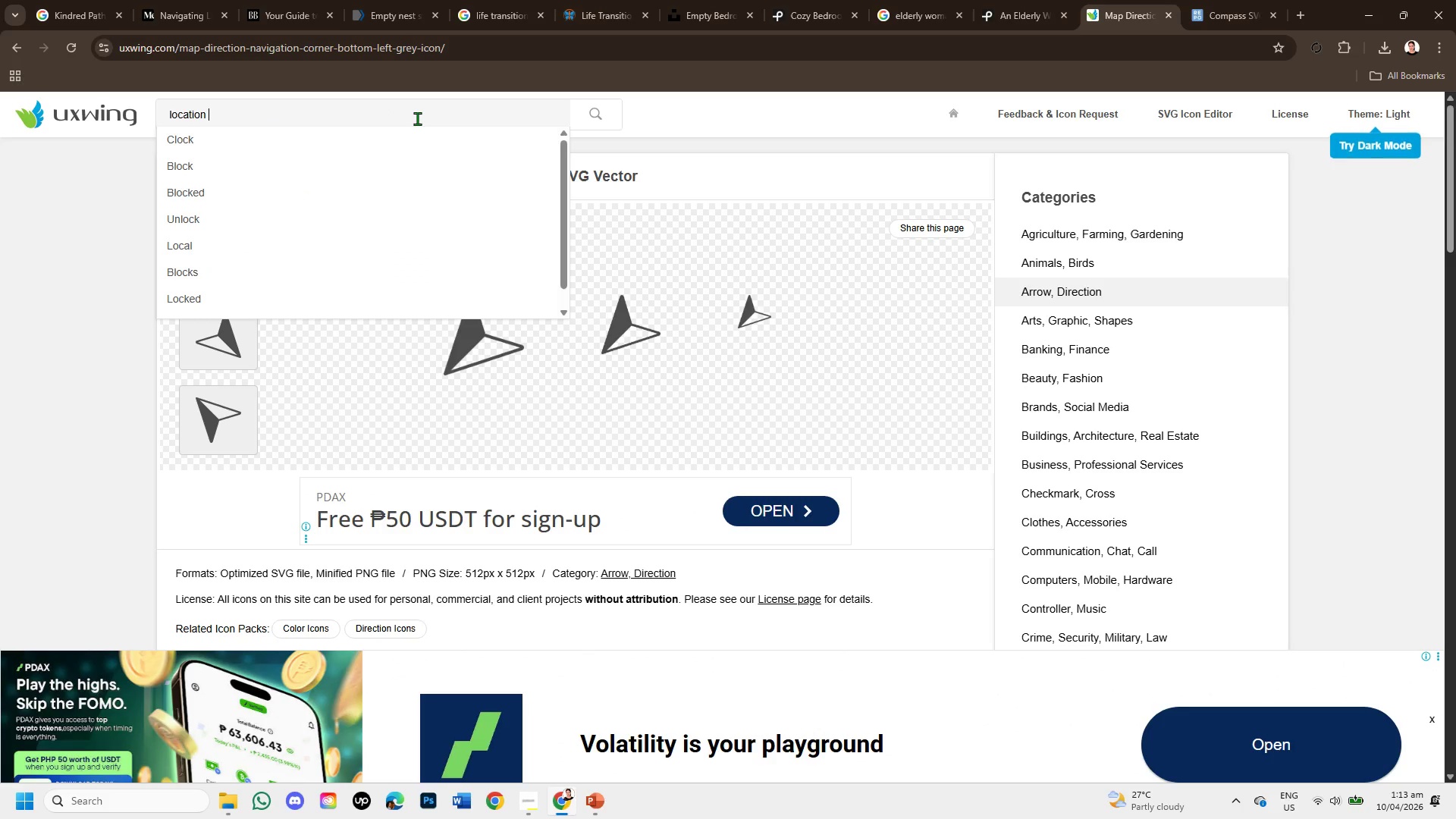 
key(Enter)
 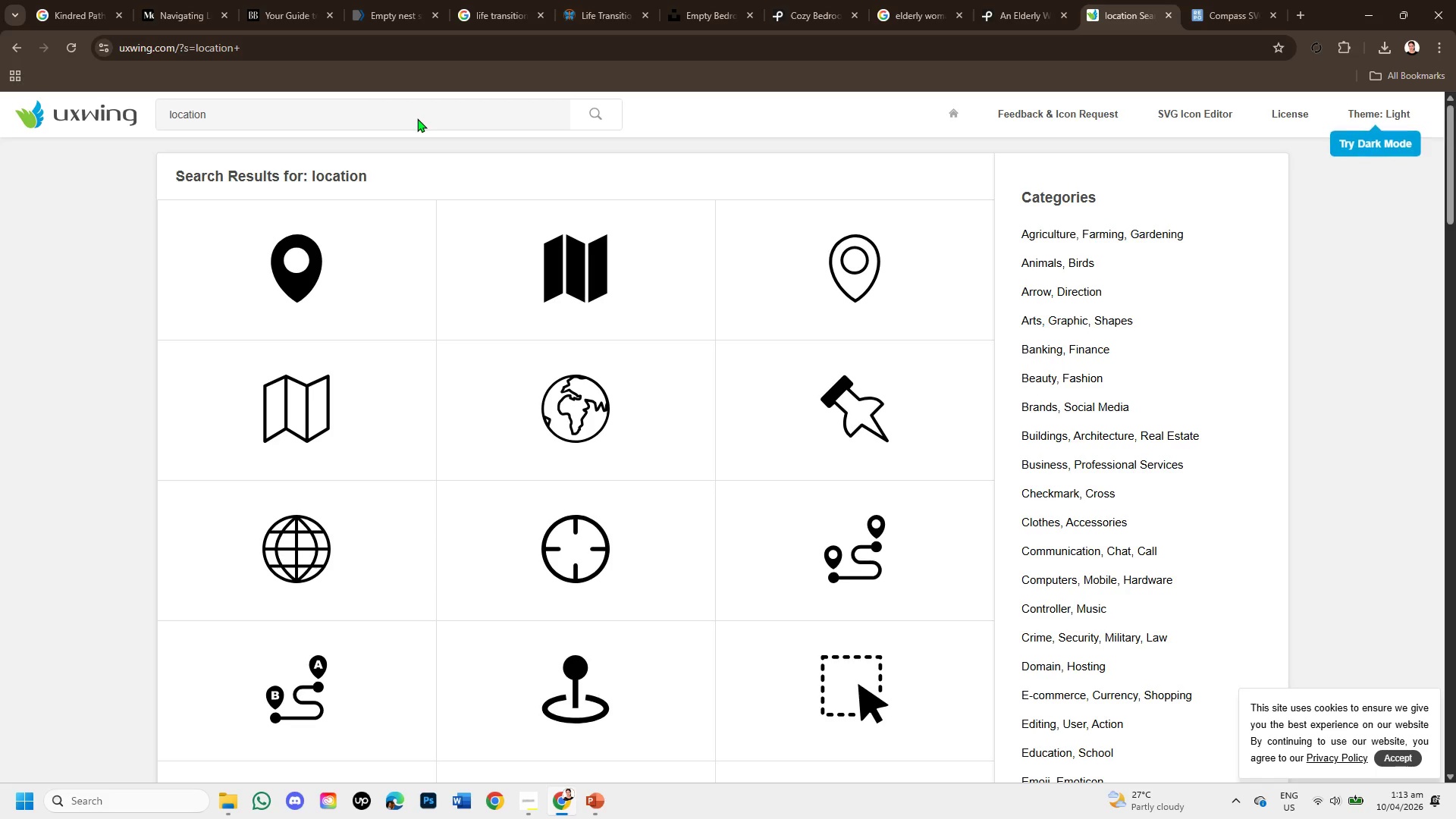 
wait(15.75)
 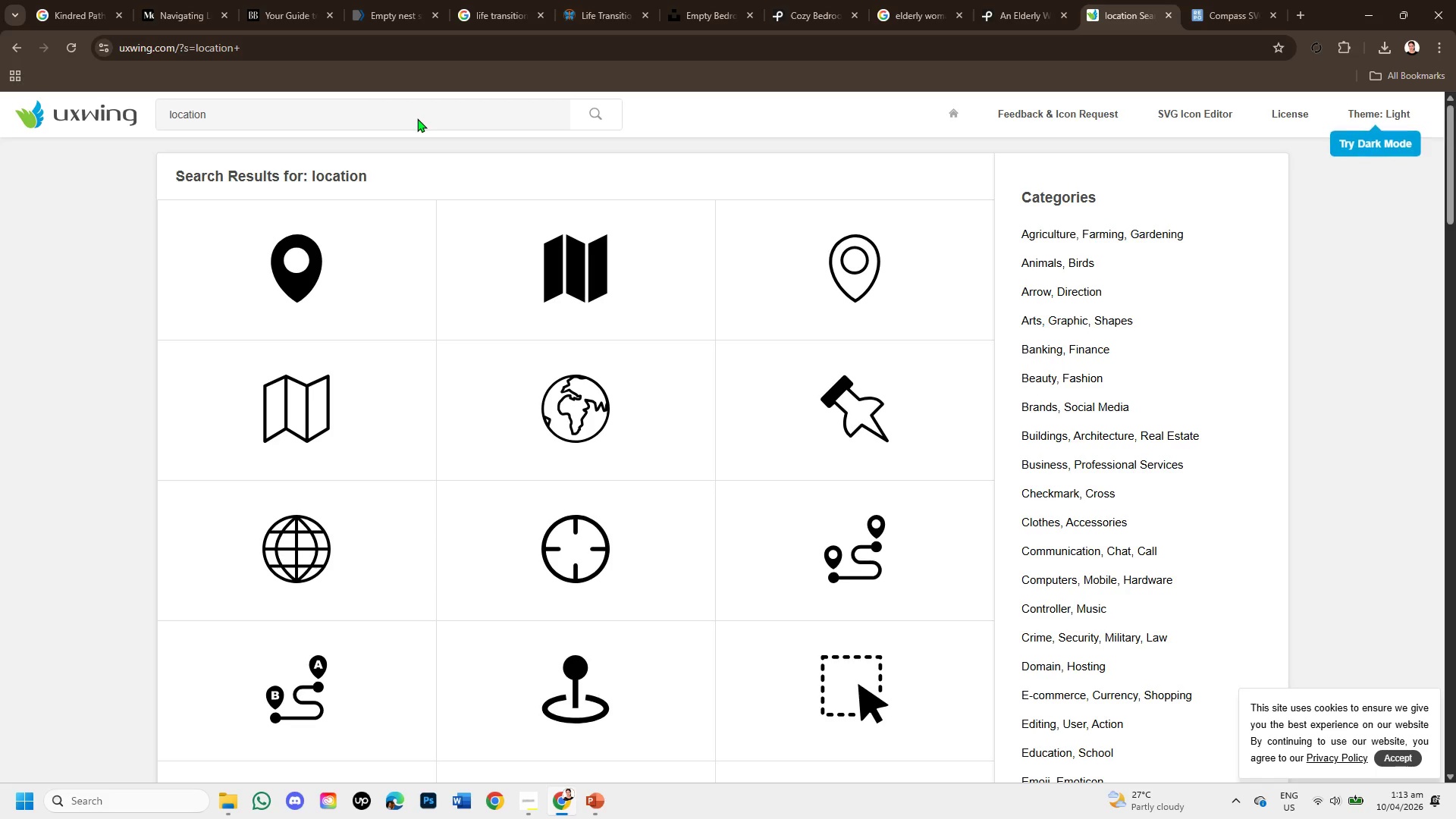 
scroll: coordinate [648, 421], scroll_direction: down, amount: 2.0
 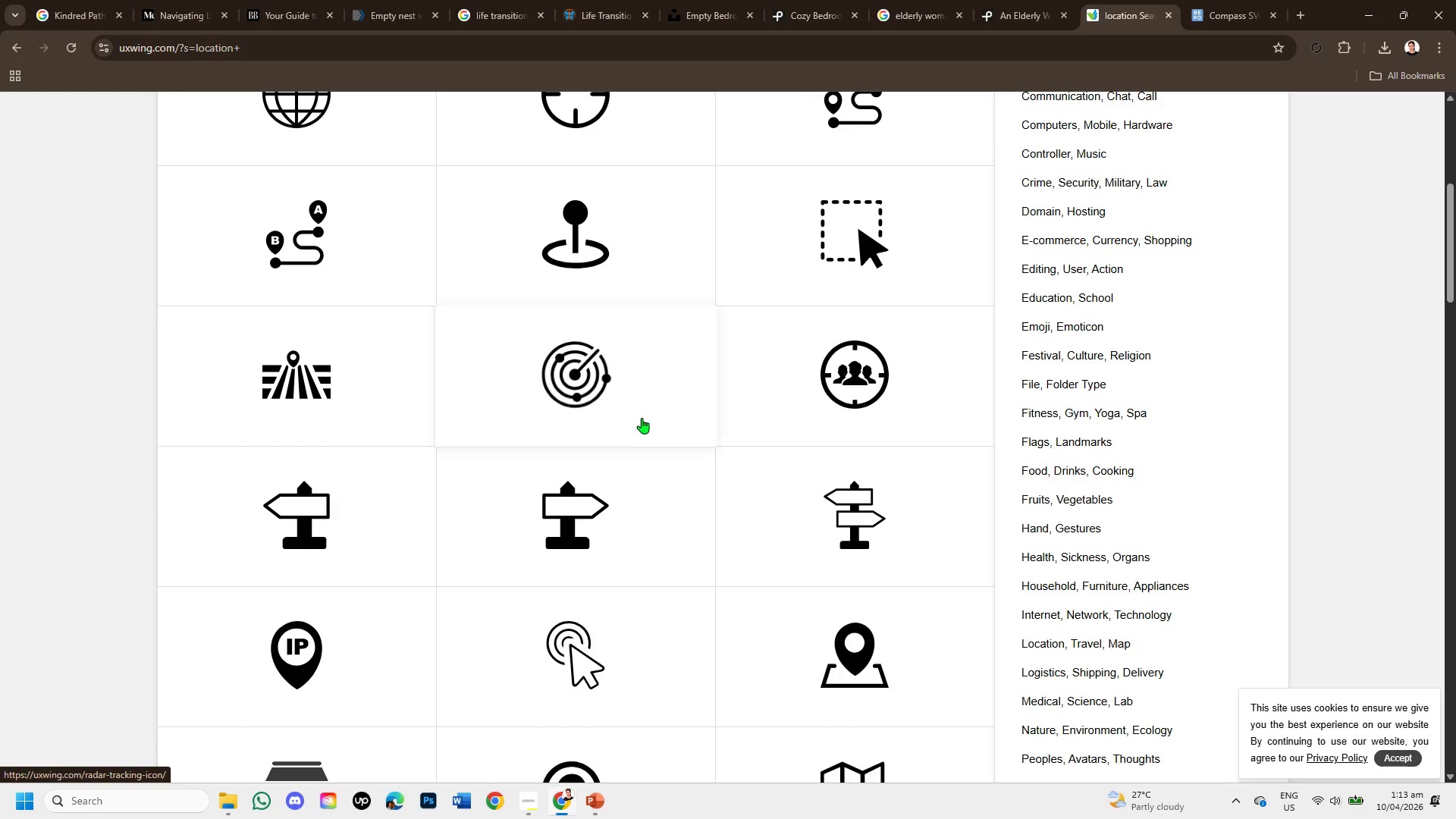 
scroll: coordinate [641, 399], scroll_direction: up, amount: 4.0
 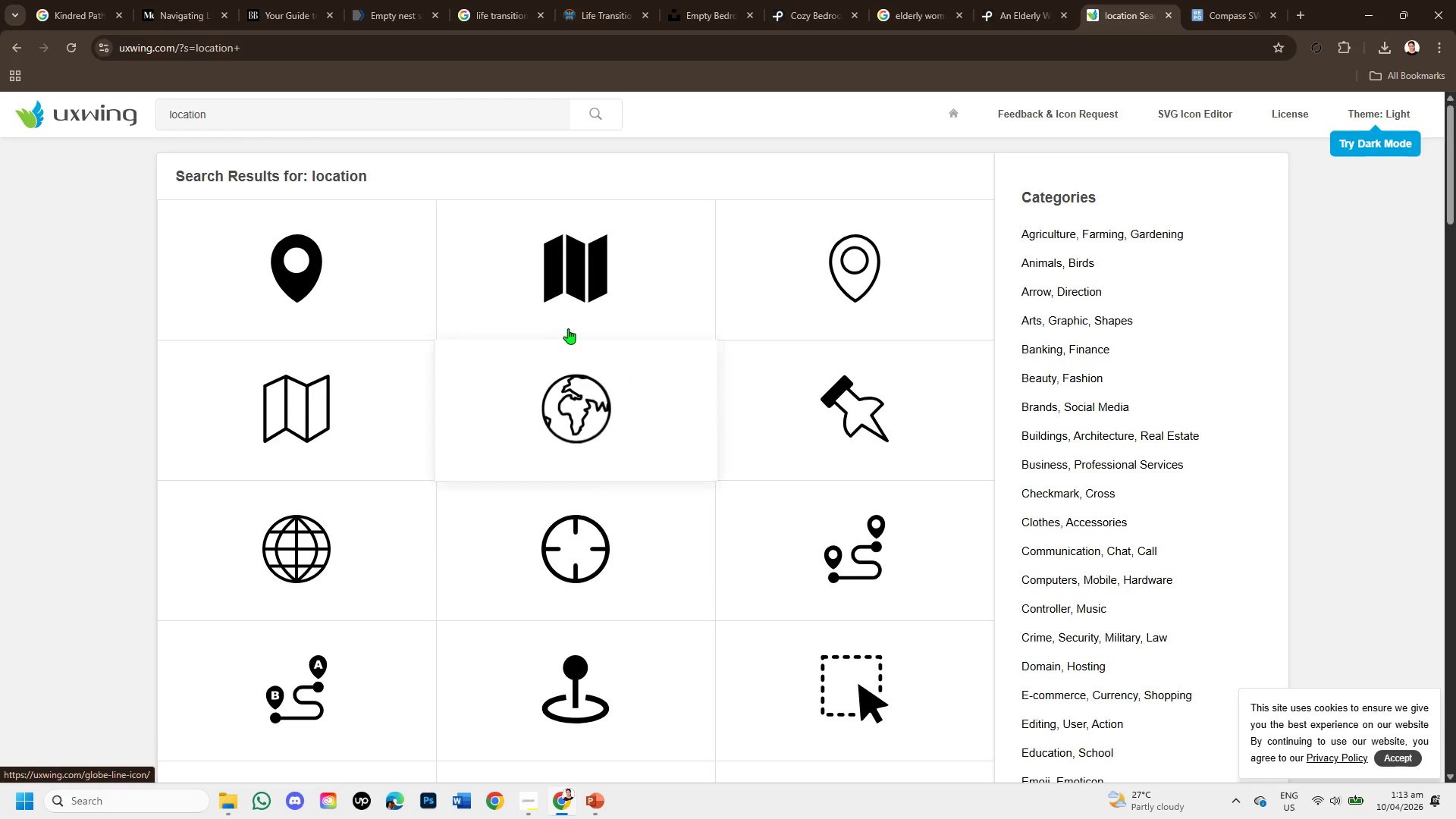 
scroll: coordinate [856, 325], scroll_direction: down, amount: 8.0
 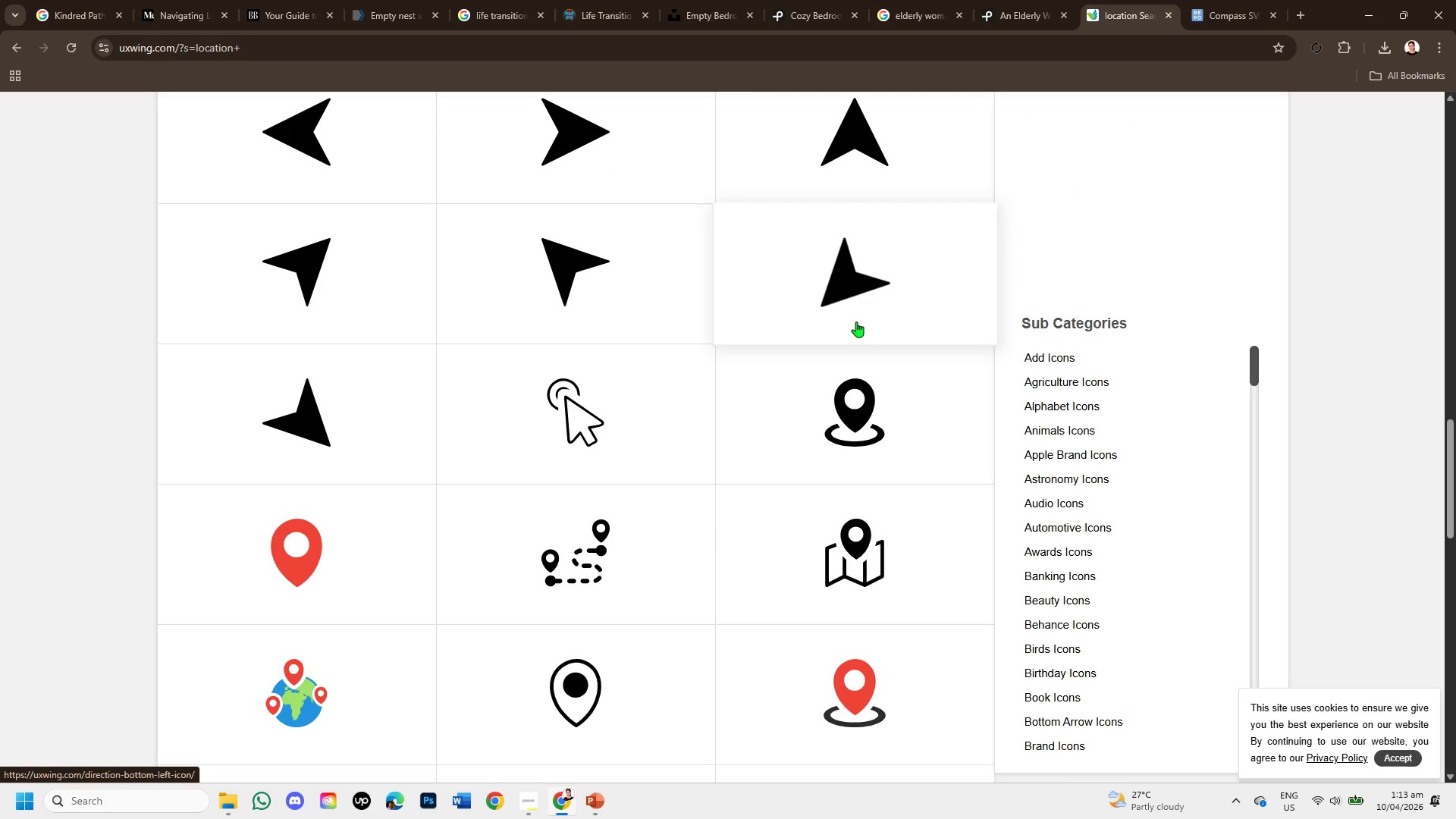 
scroll: coordinate [856, 322], scroll_direction: down, amount: 1.0
 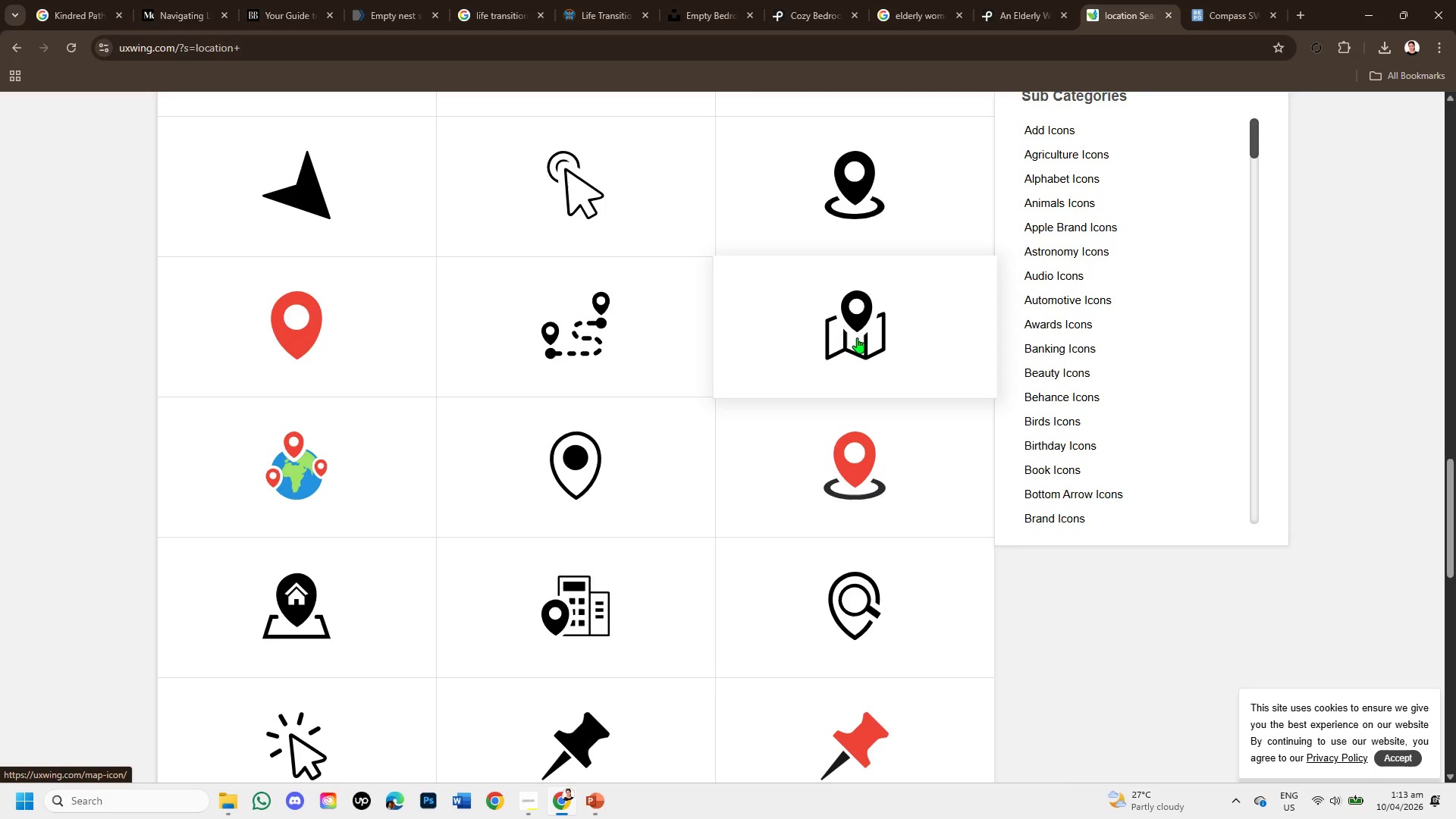 
left_click([857, 337])
 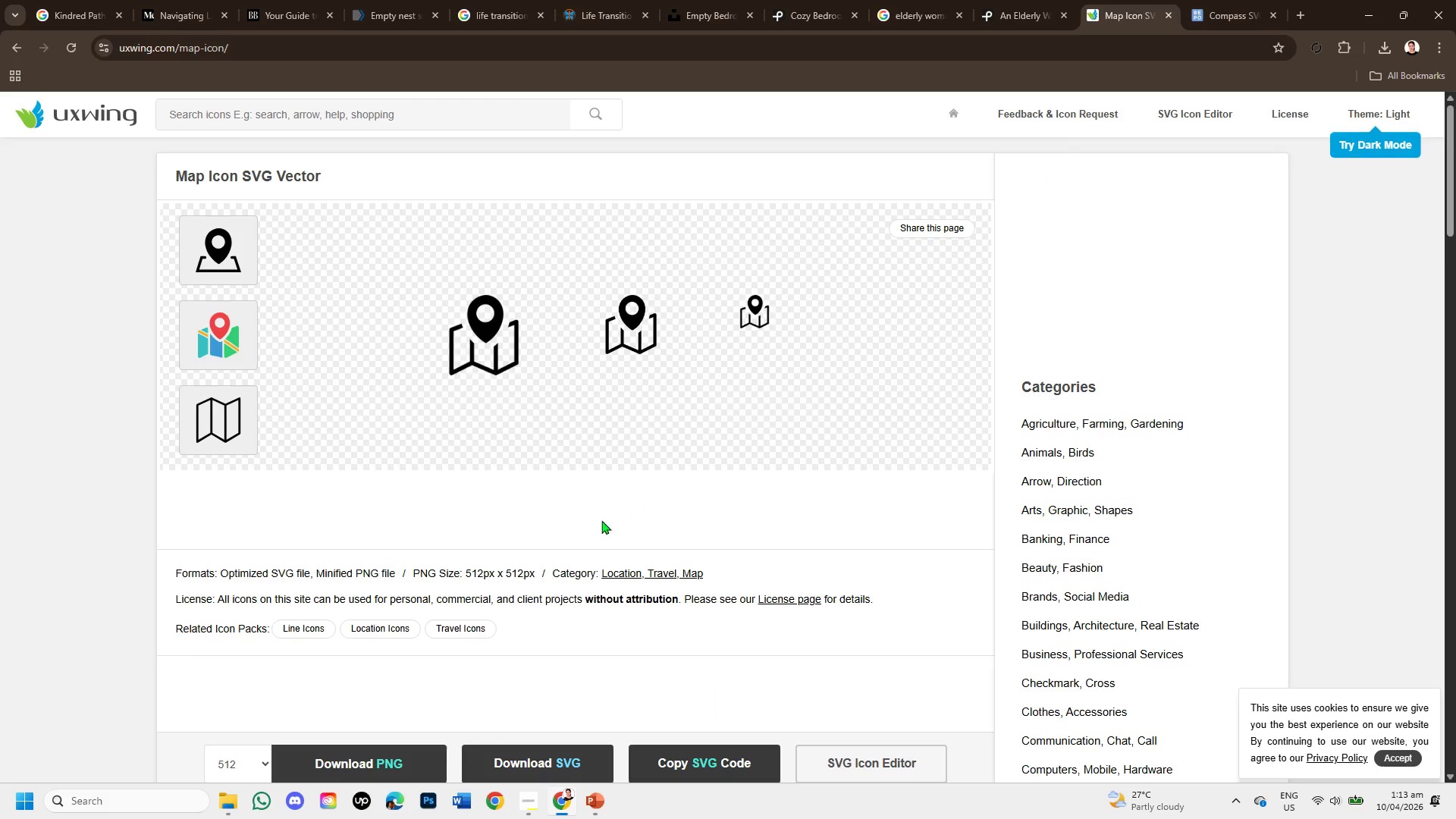 
left_click([555, 764])
 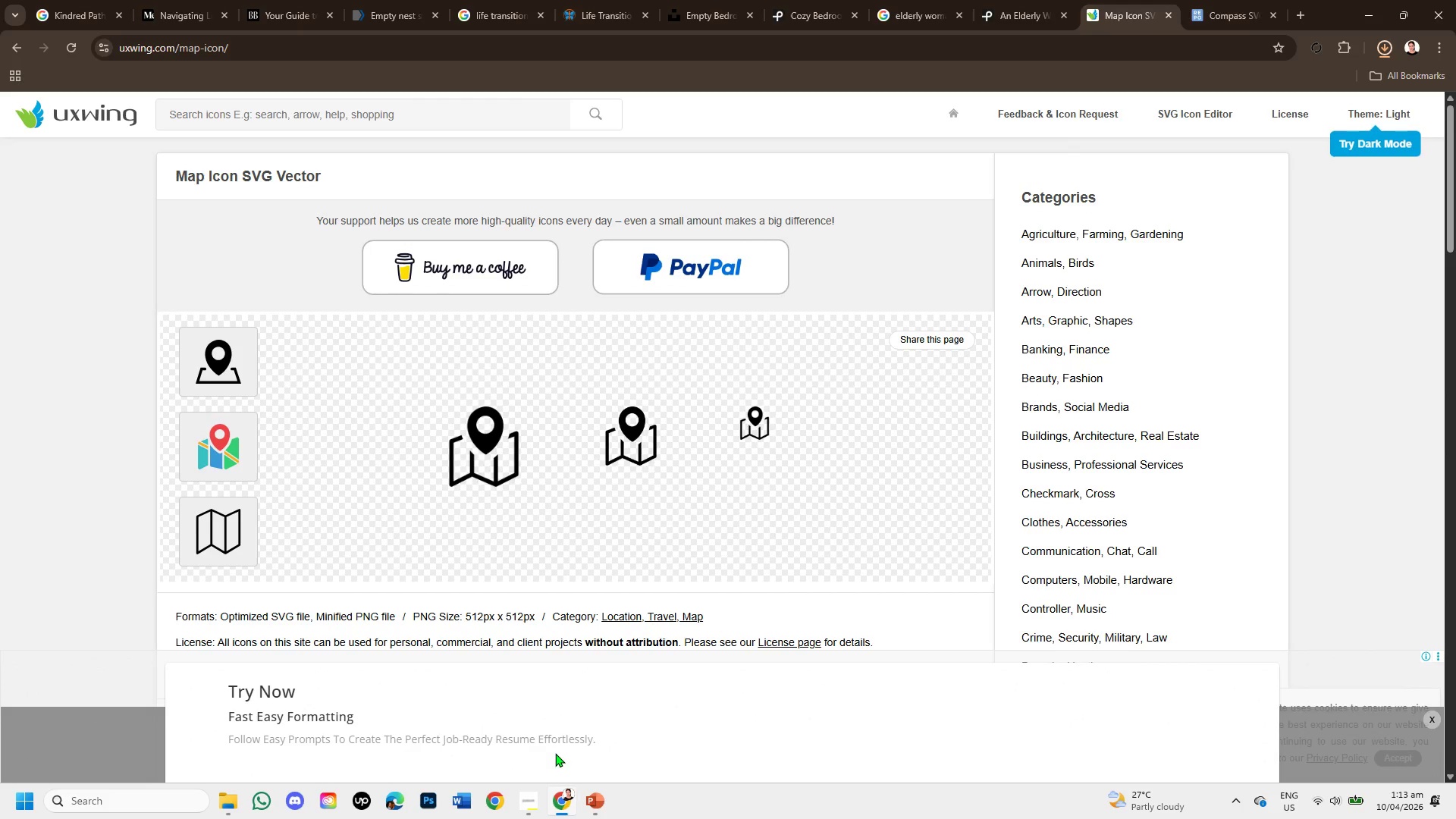 
left_click([599, 808])
 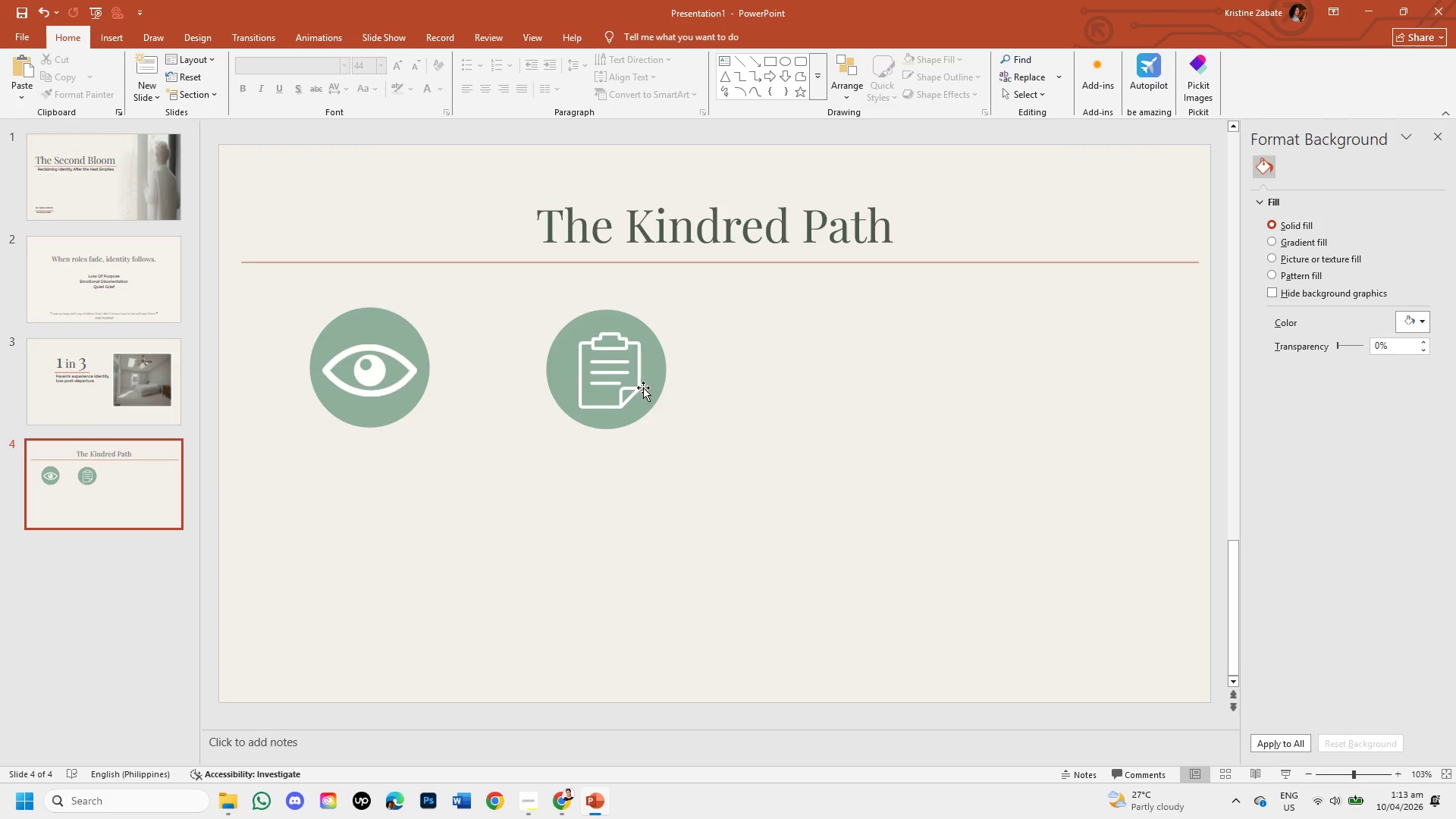 
left_click([654, 389])
 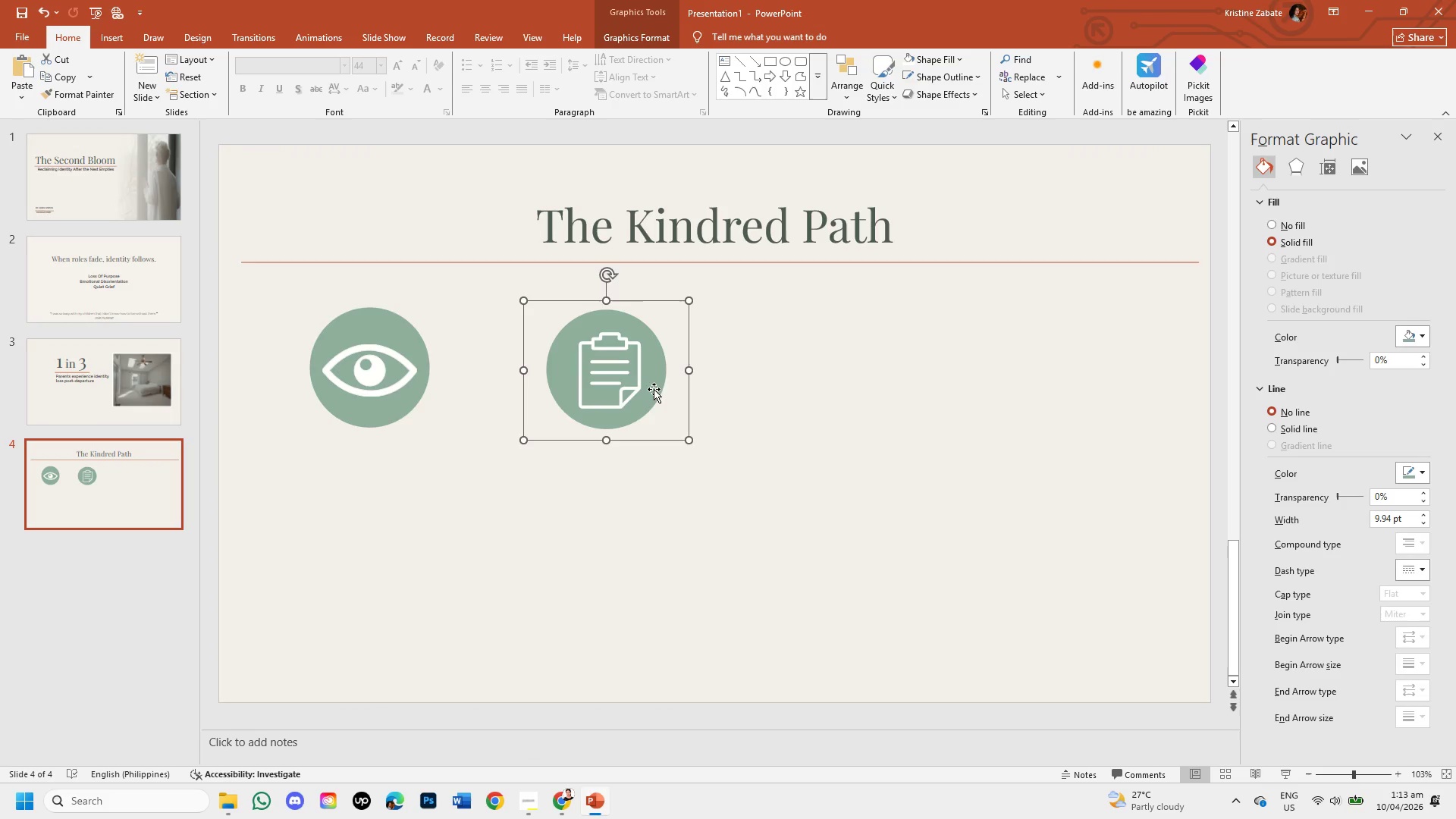 
key(Control+C)
 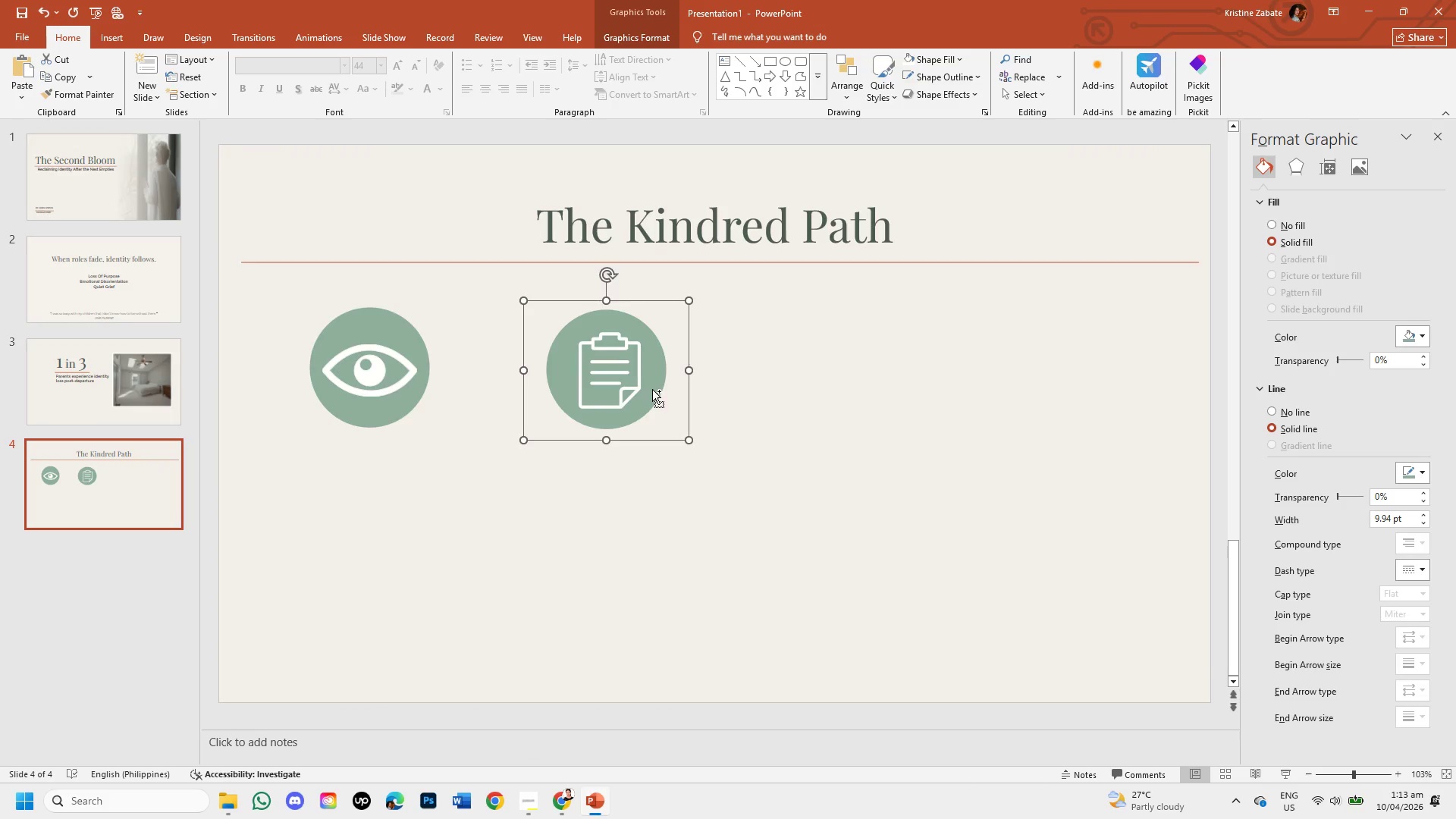 
key(Control+V)
 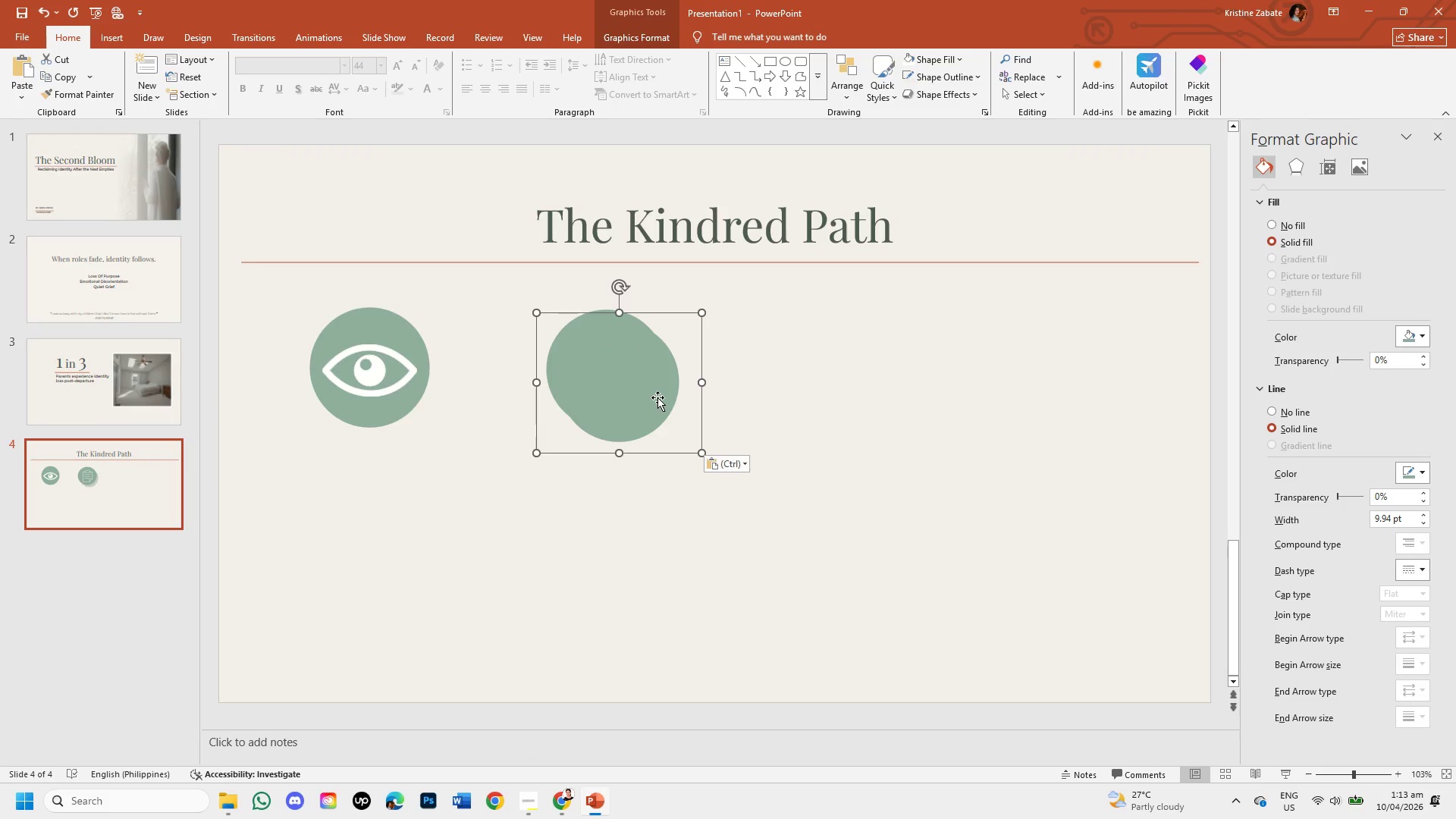 
left_click_drag(start_coordinate=[657, 397], to_coordinate=[902, 386])
 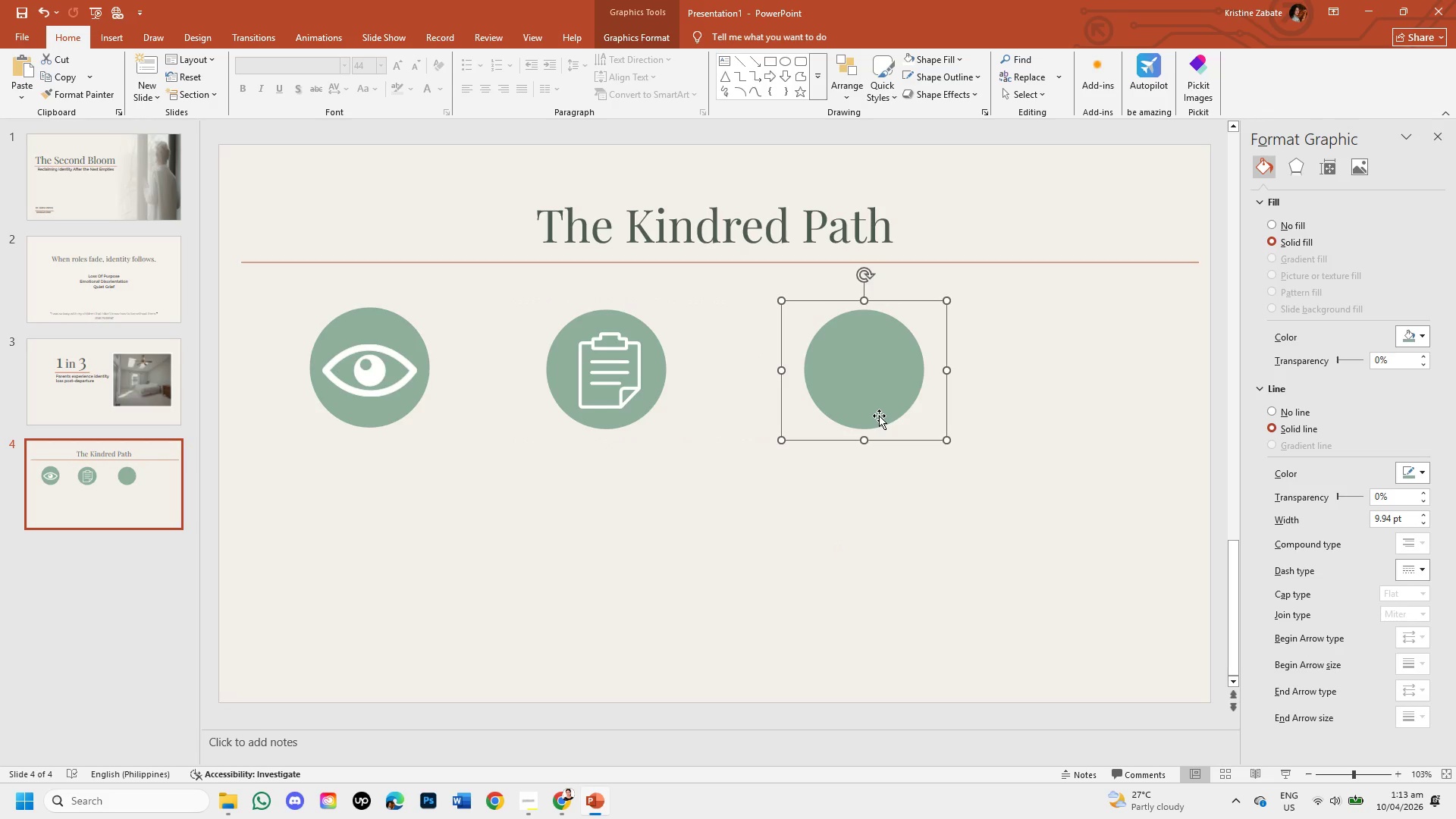 
key(Control+C)
 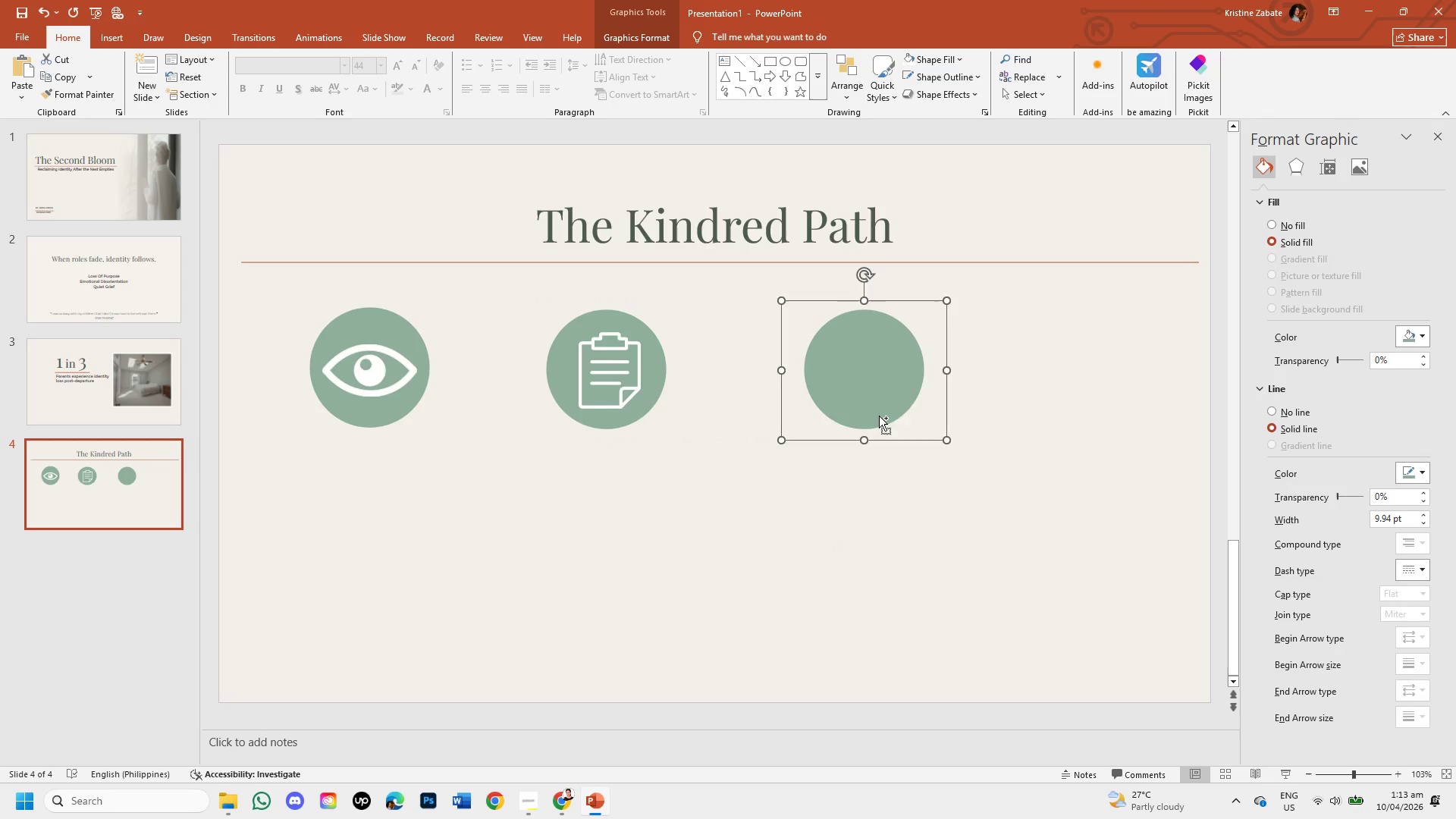 
key(Control+V)
 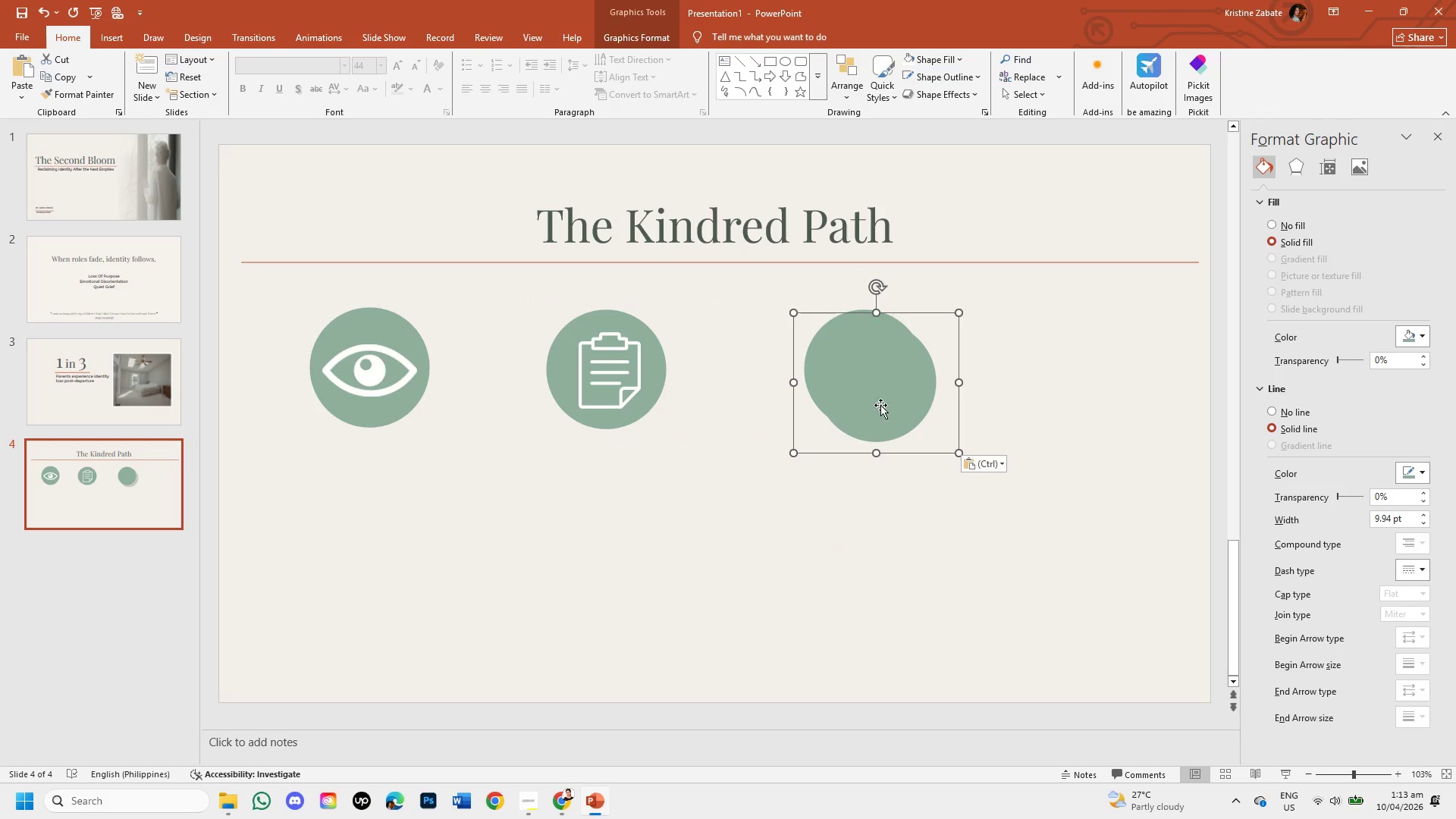 
left_click_drag(start_coordinate=[882, 401], to_coordinate=[1112, 391])
 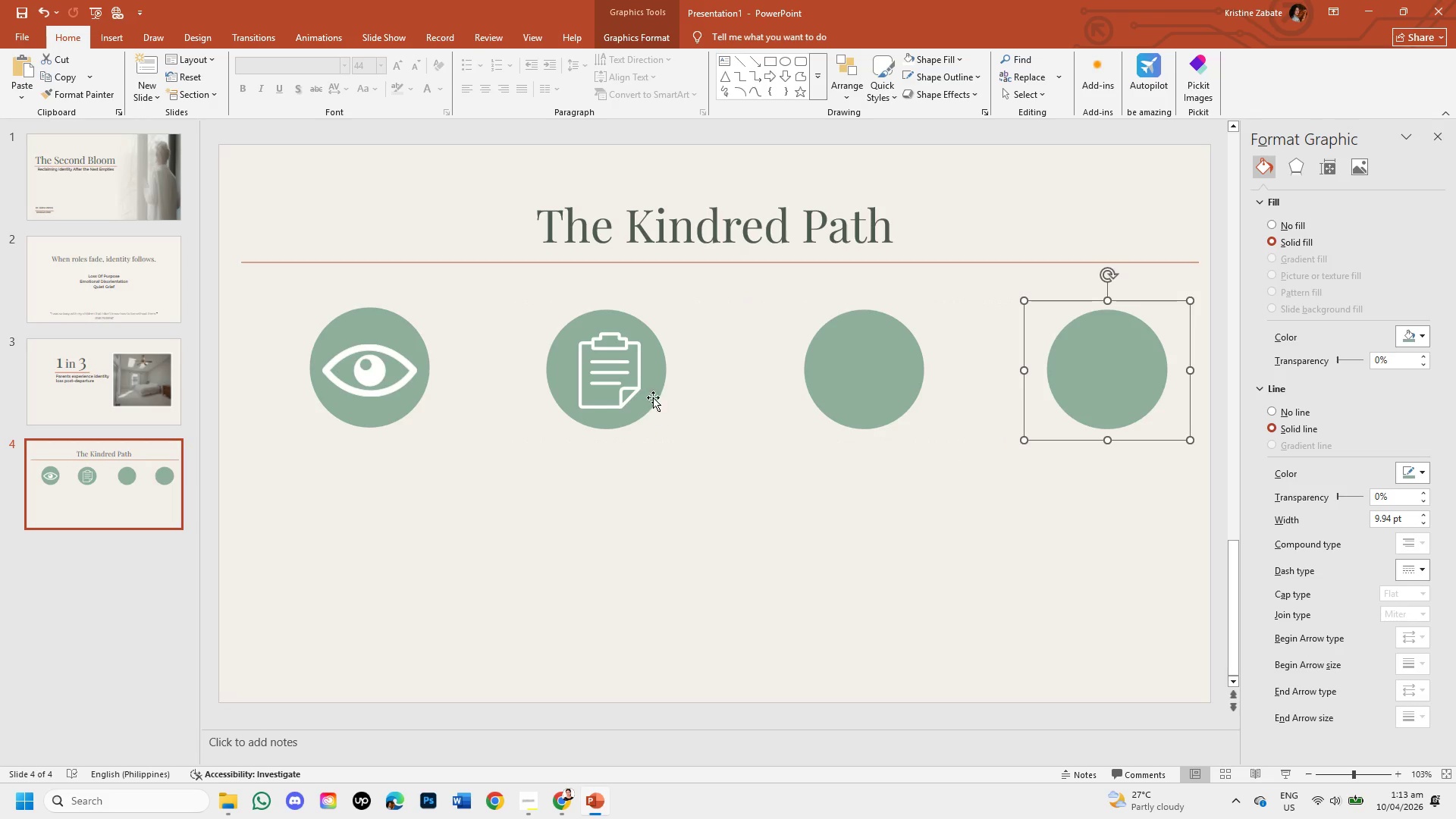 
left_click([649, 392])
 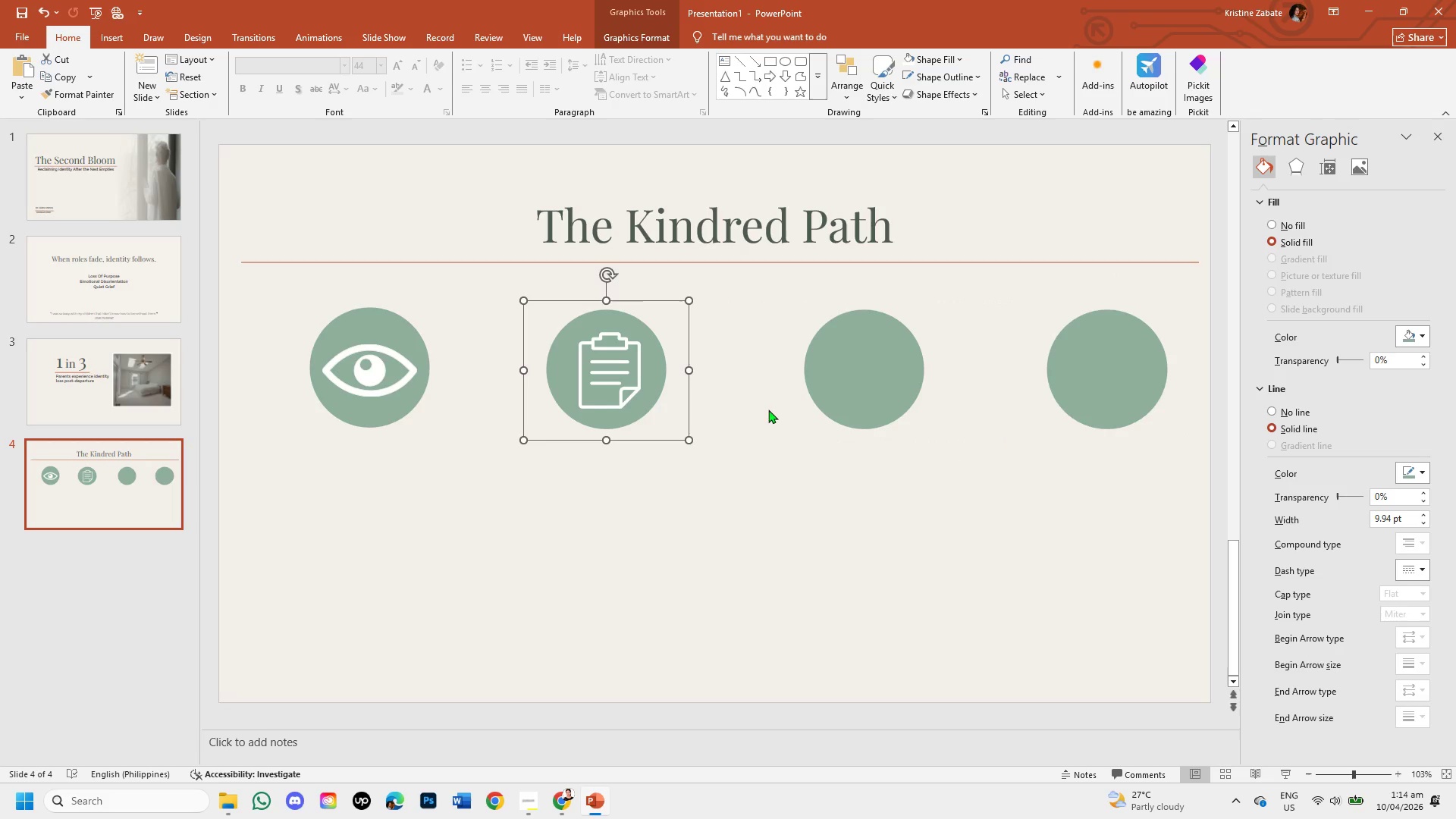 
left_click([814, 444])
 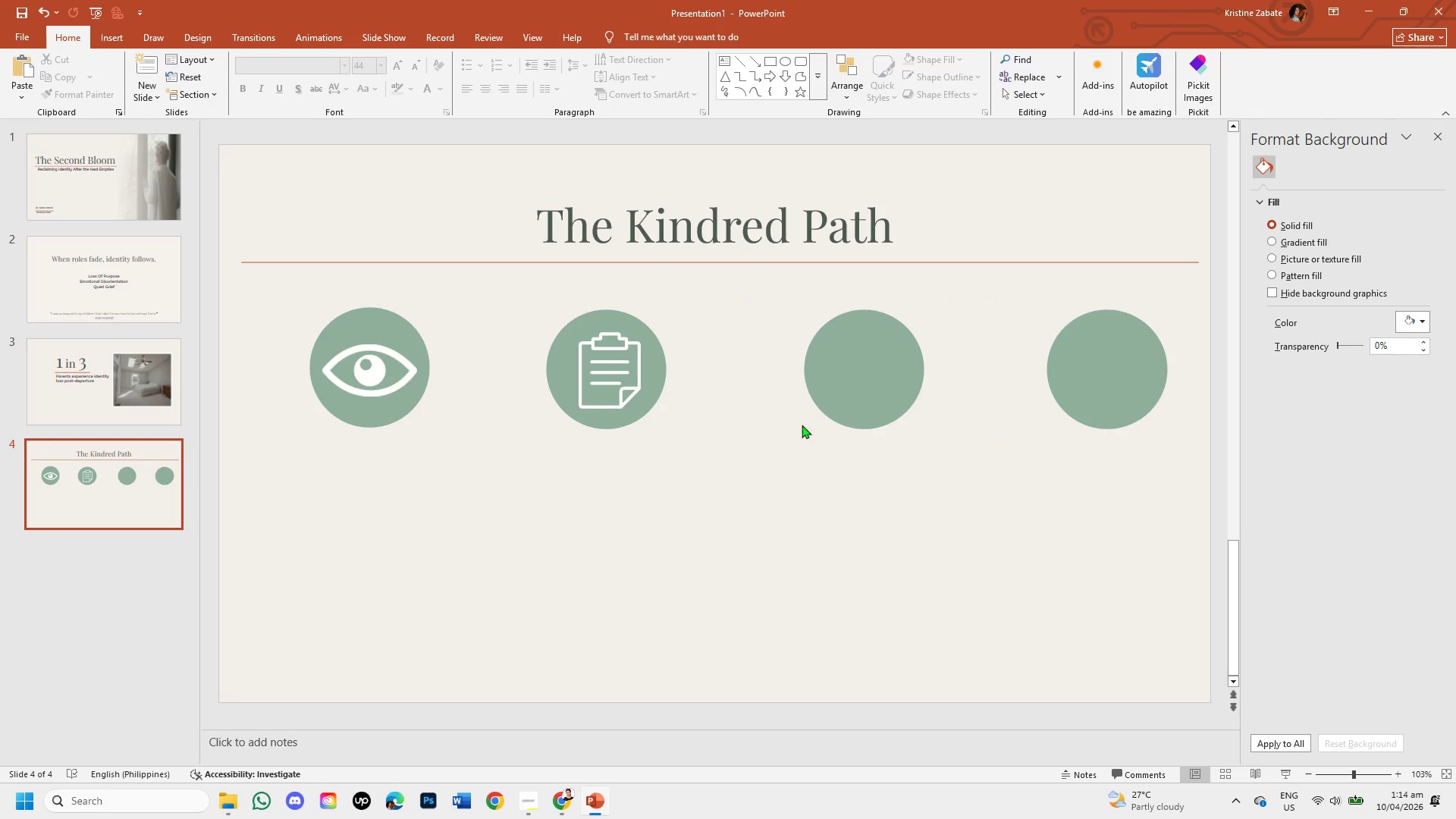 
left_click([832, 390])
 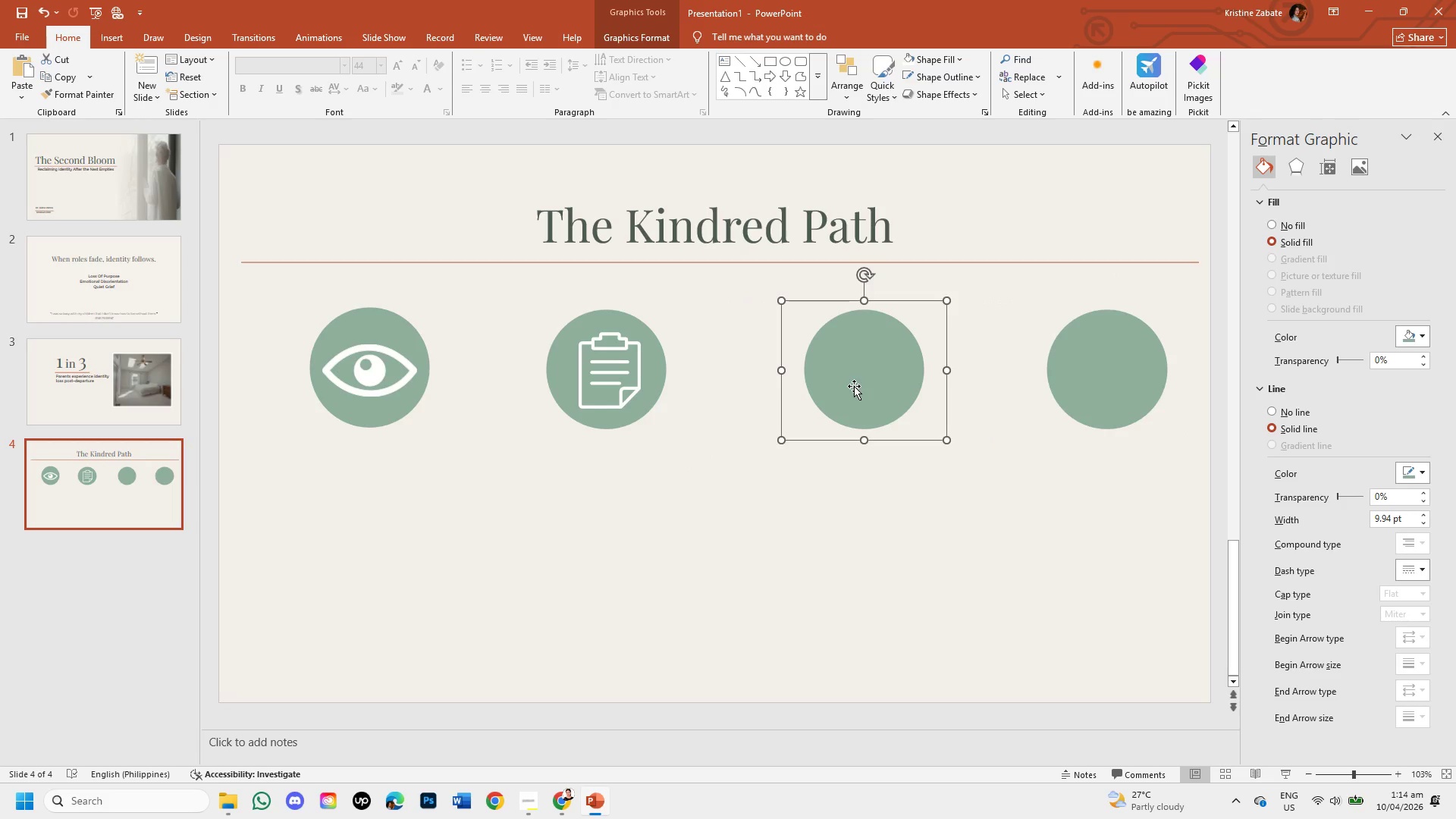 
left_click_drag(start_coordinate=[854, 386], to_coordinate=[839, 386])
 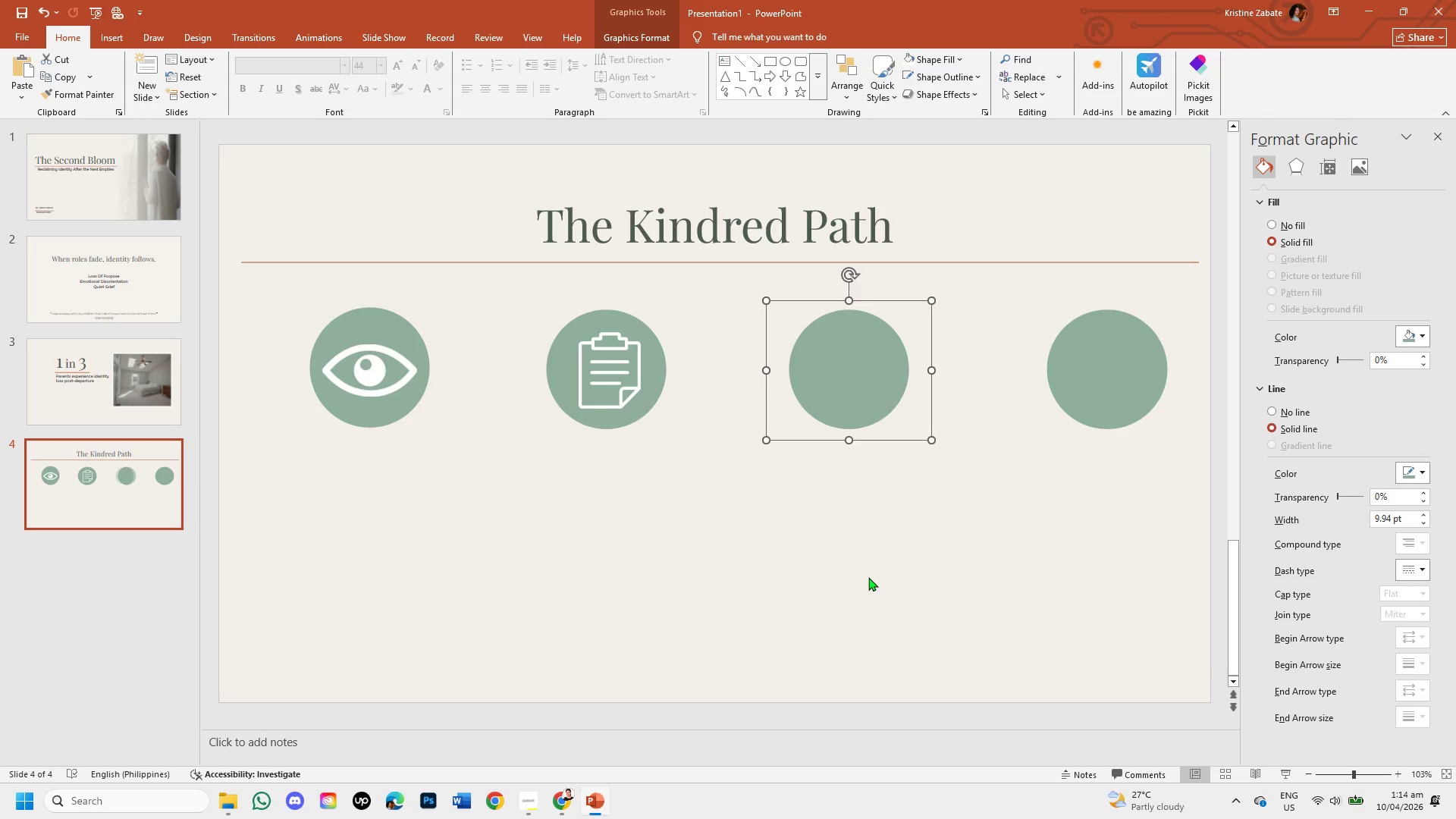 
left_click([868, 577])
 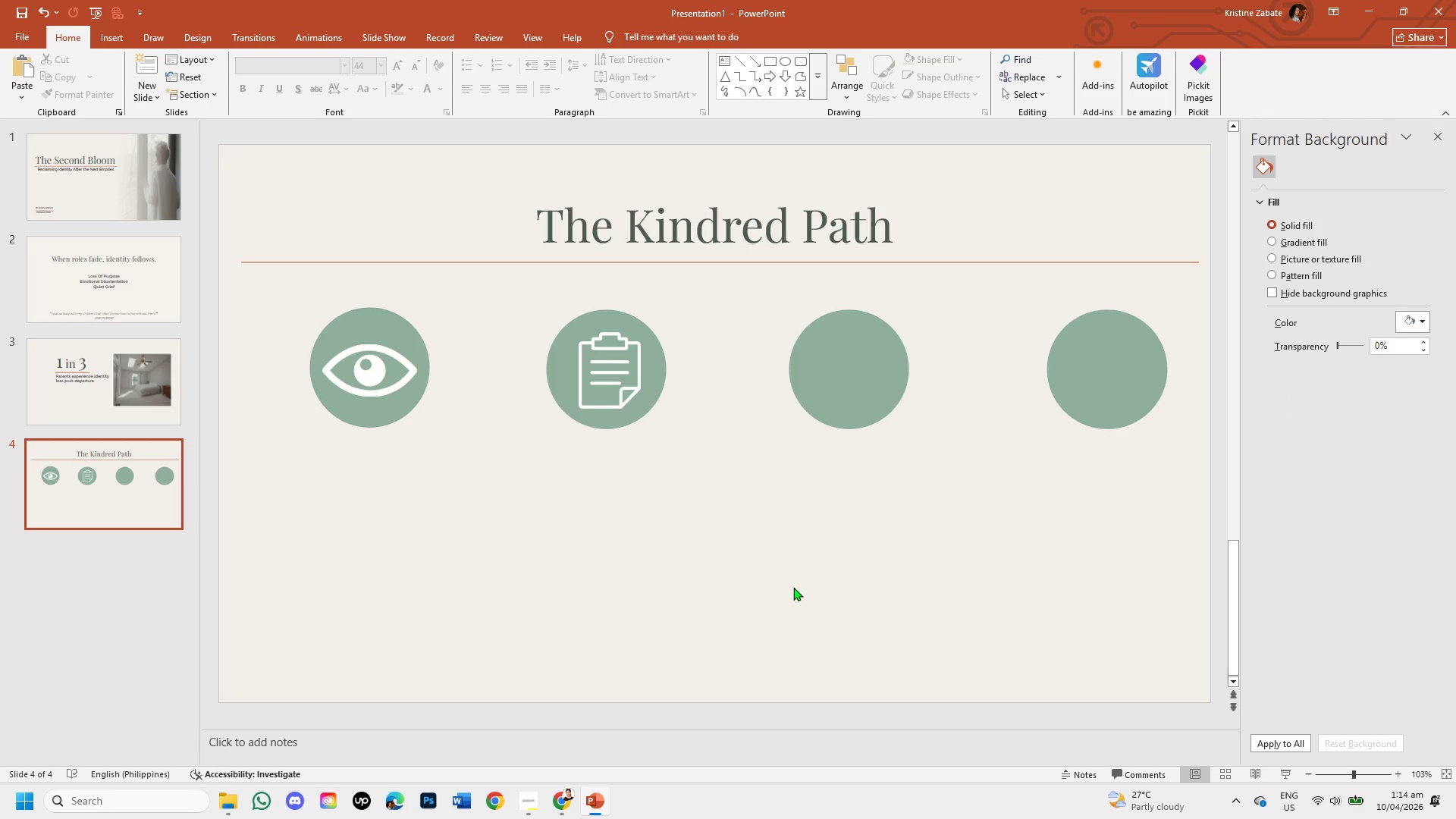 
wait(14.38)
 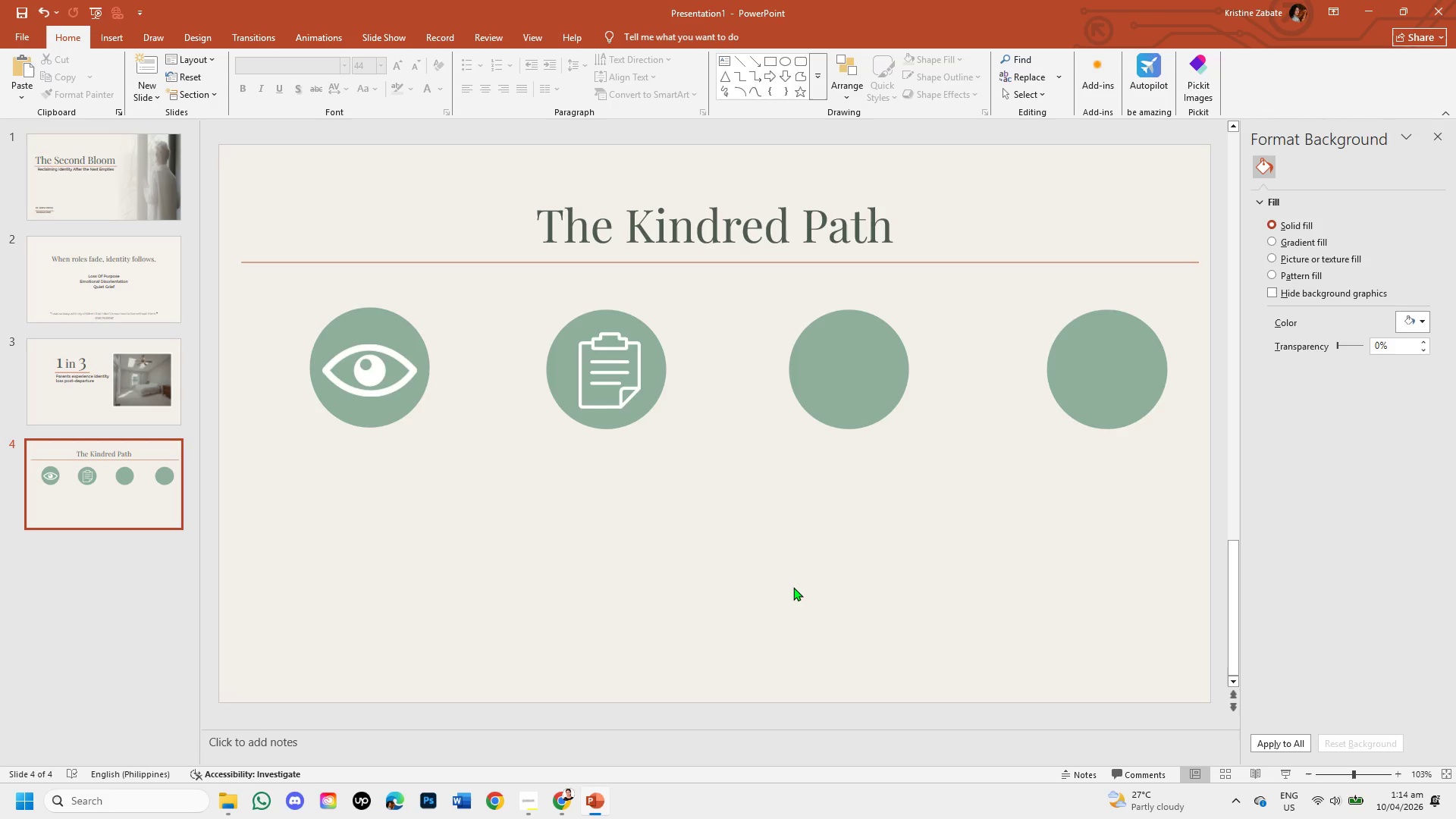 
left_click([457, 121])
 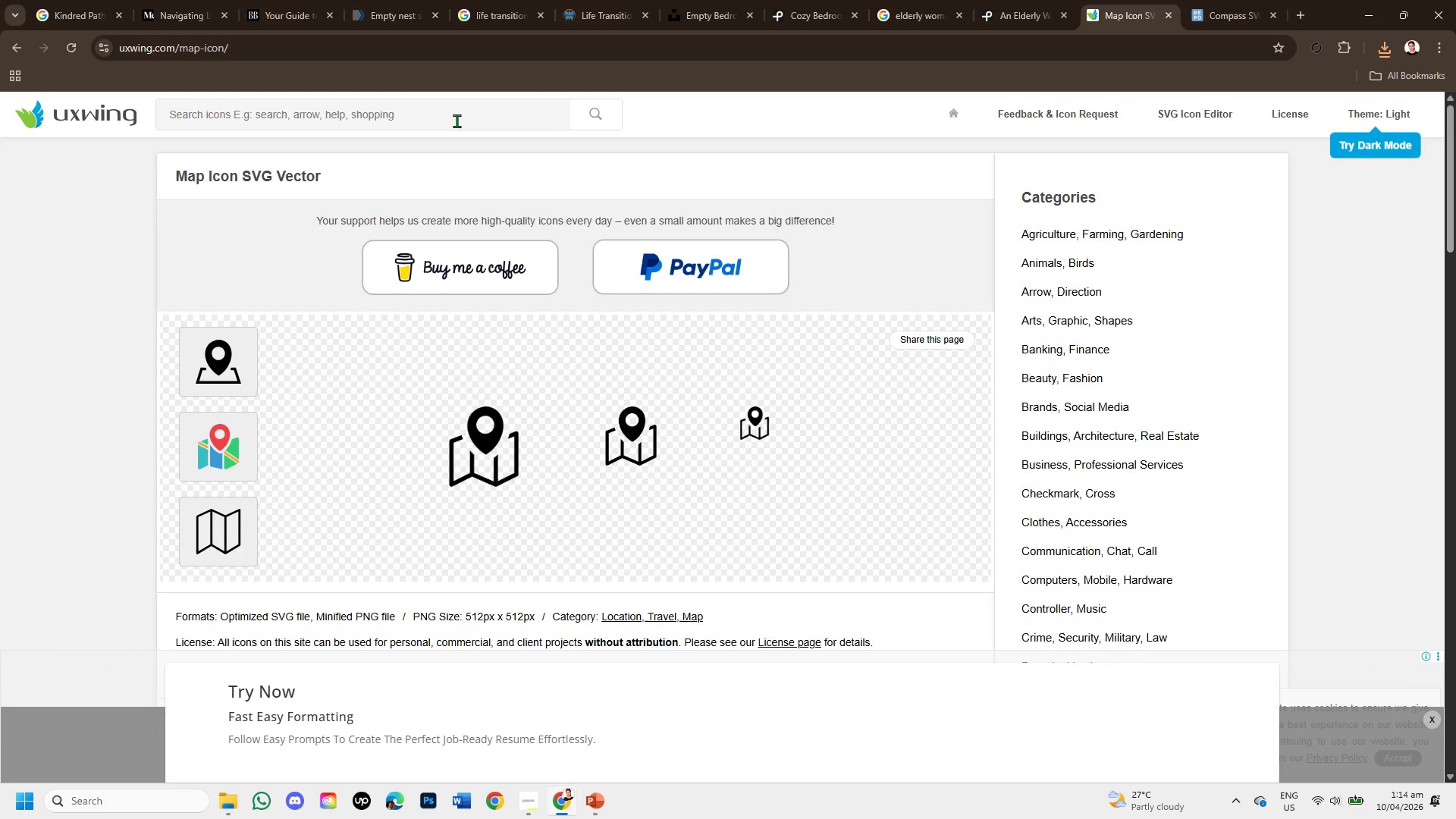 
type(bloom icon )
 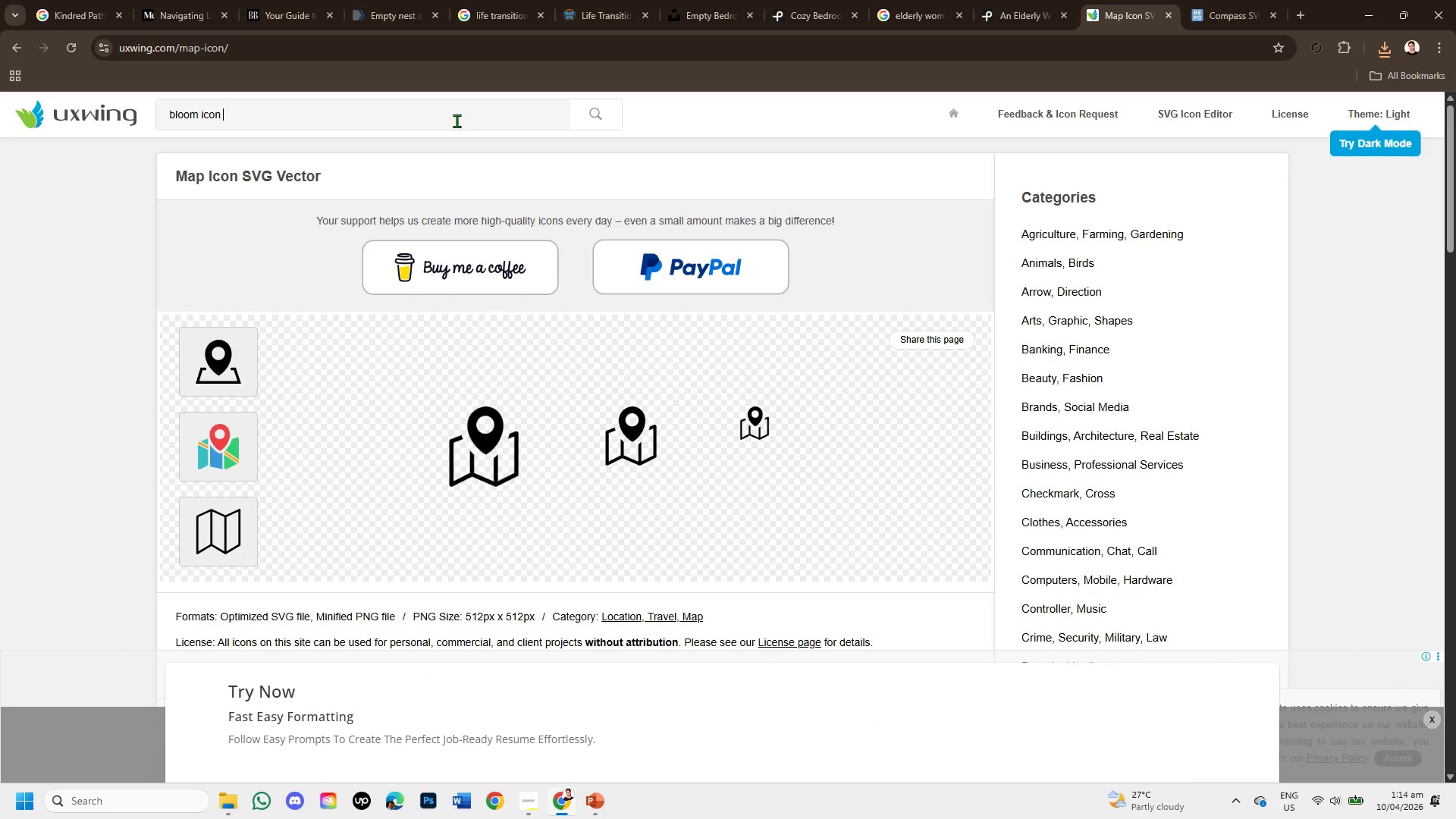 
key(Enter)
 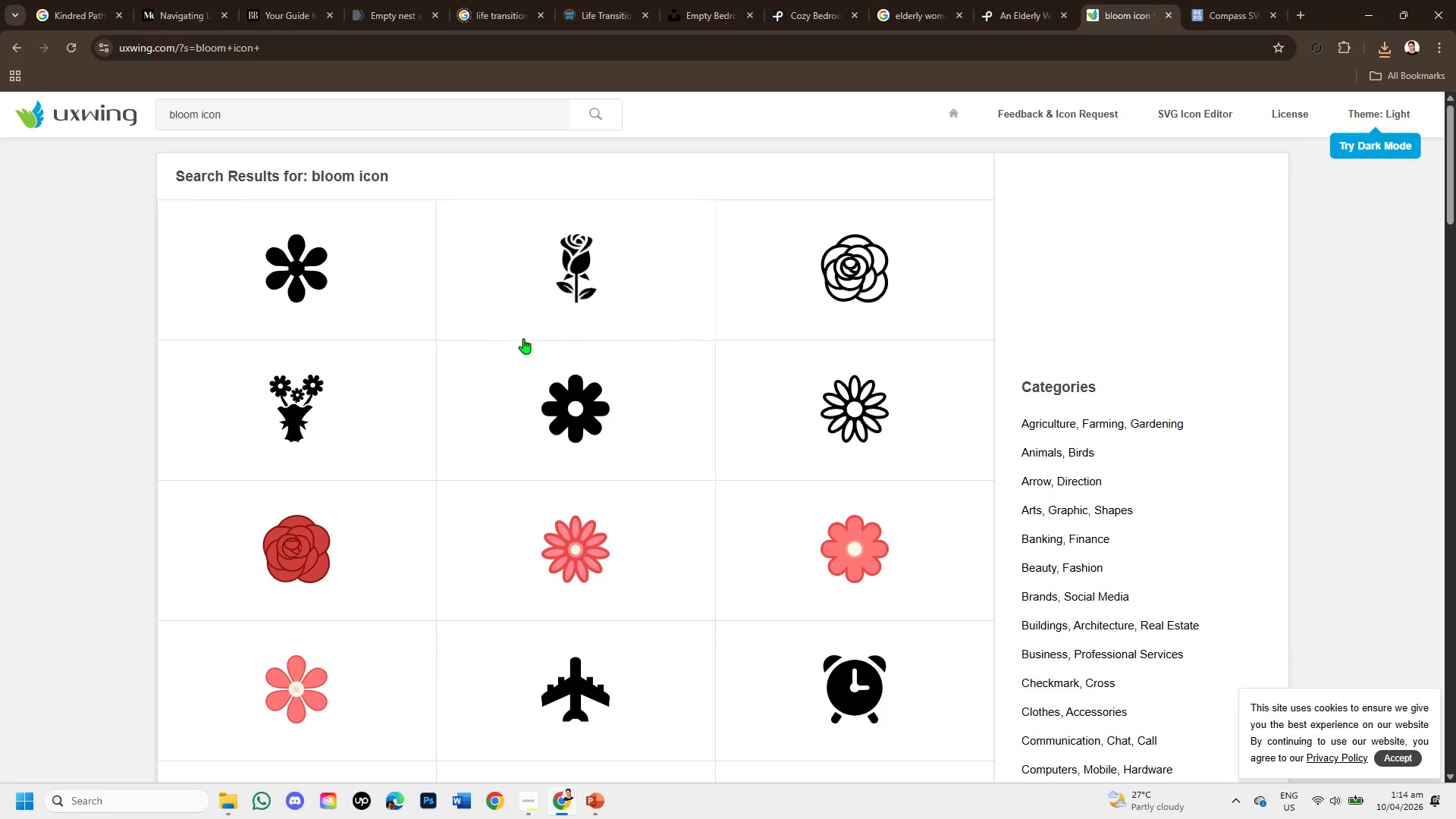 
scroll: coordinate [709, 451], scroll_direction: down, amount: 6.0
 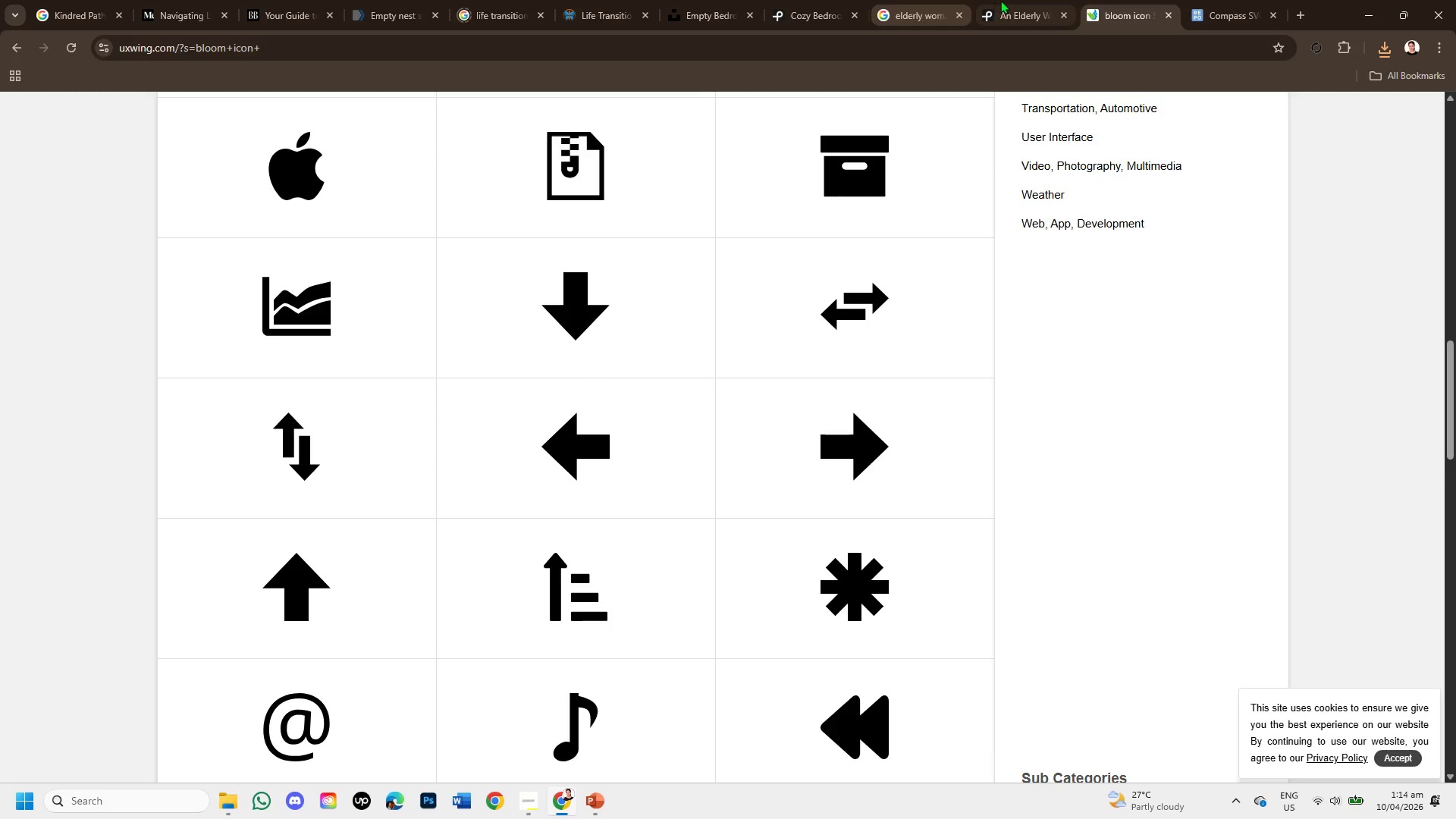 
left_click([1192, 0])
 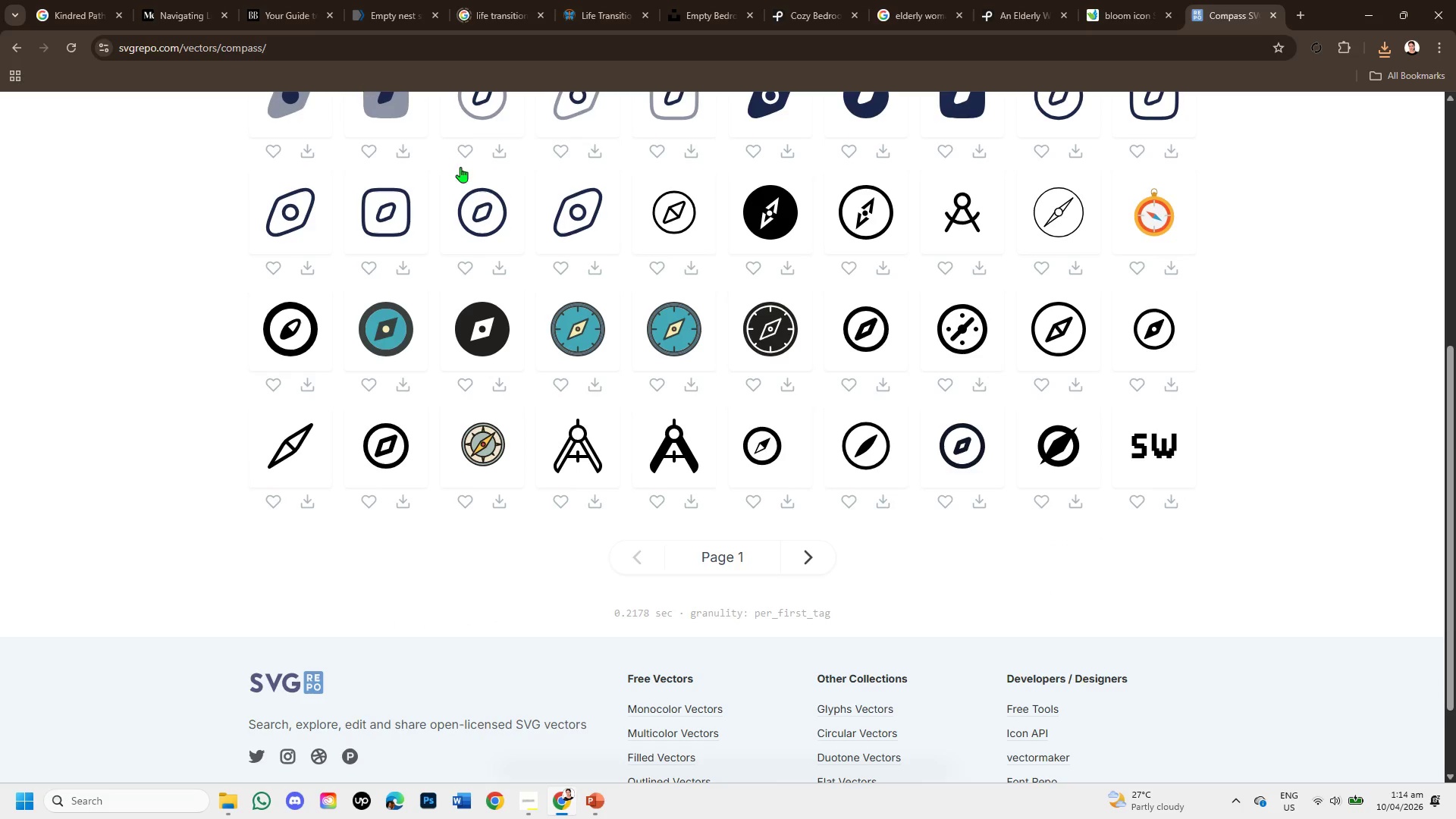 
scroll: coordinate [613, 175], scroll_direction: up, amount: 5.0
 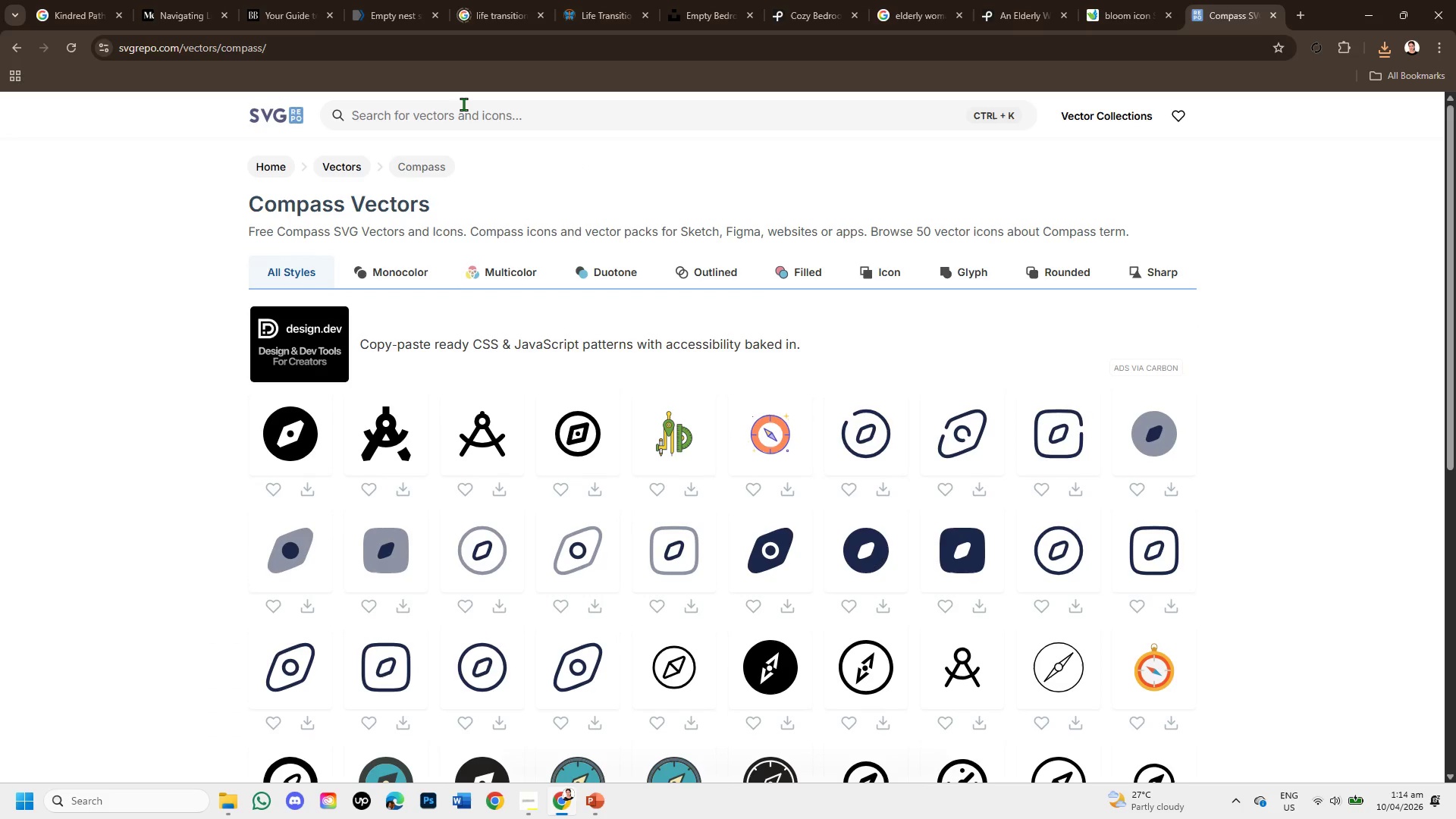 
left_click([463, 104])
 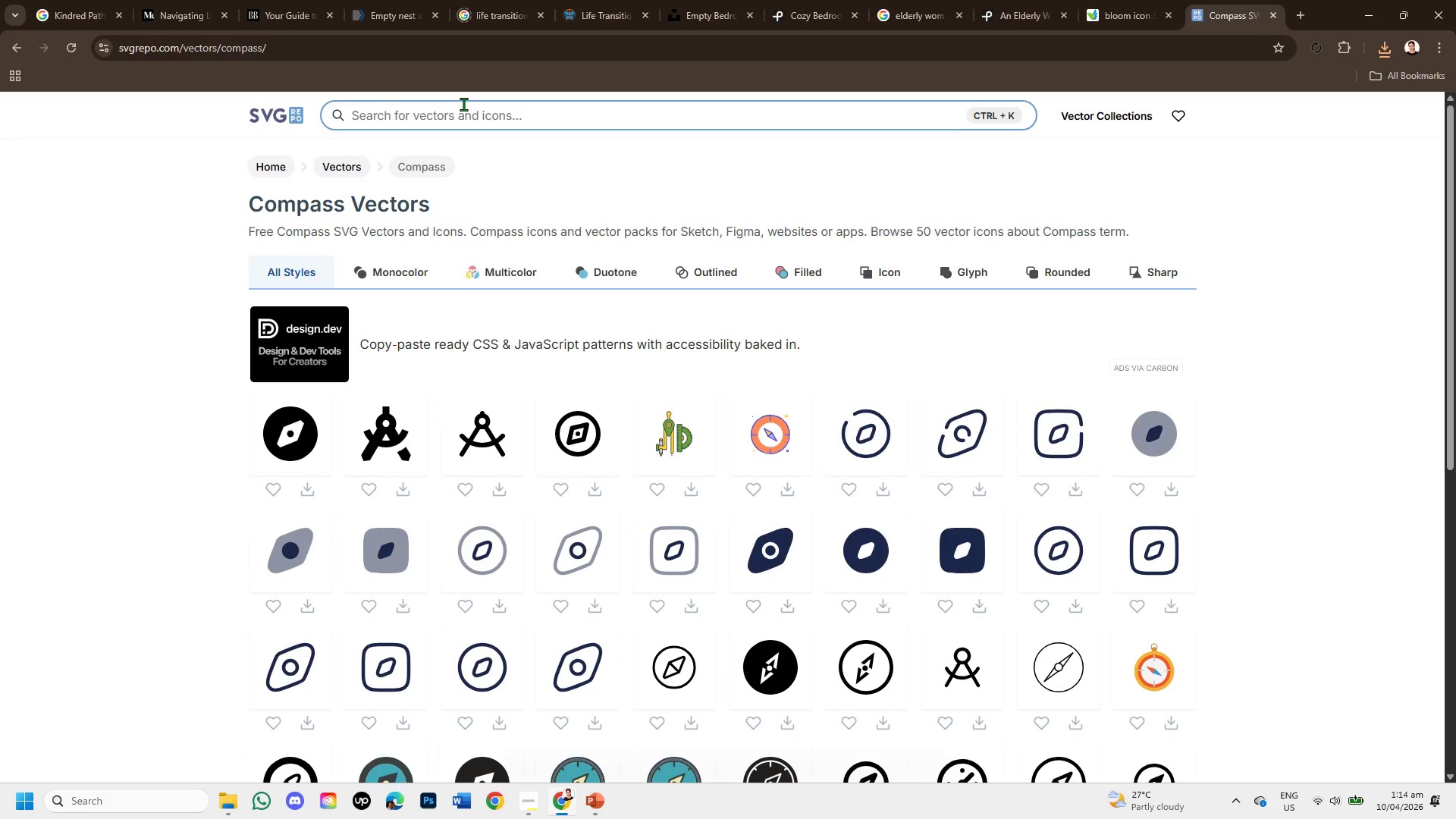 
type(bloom icon )
 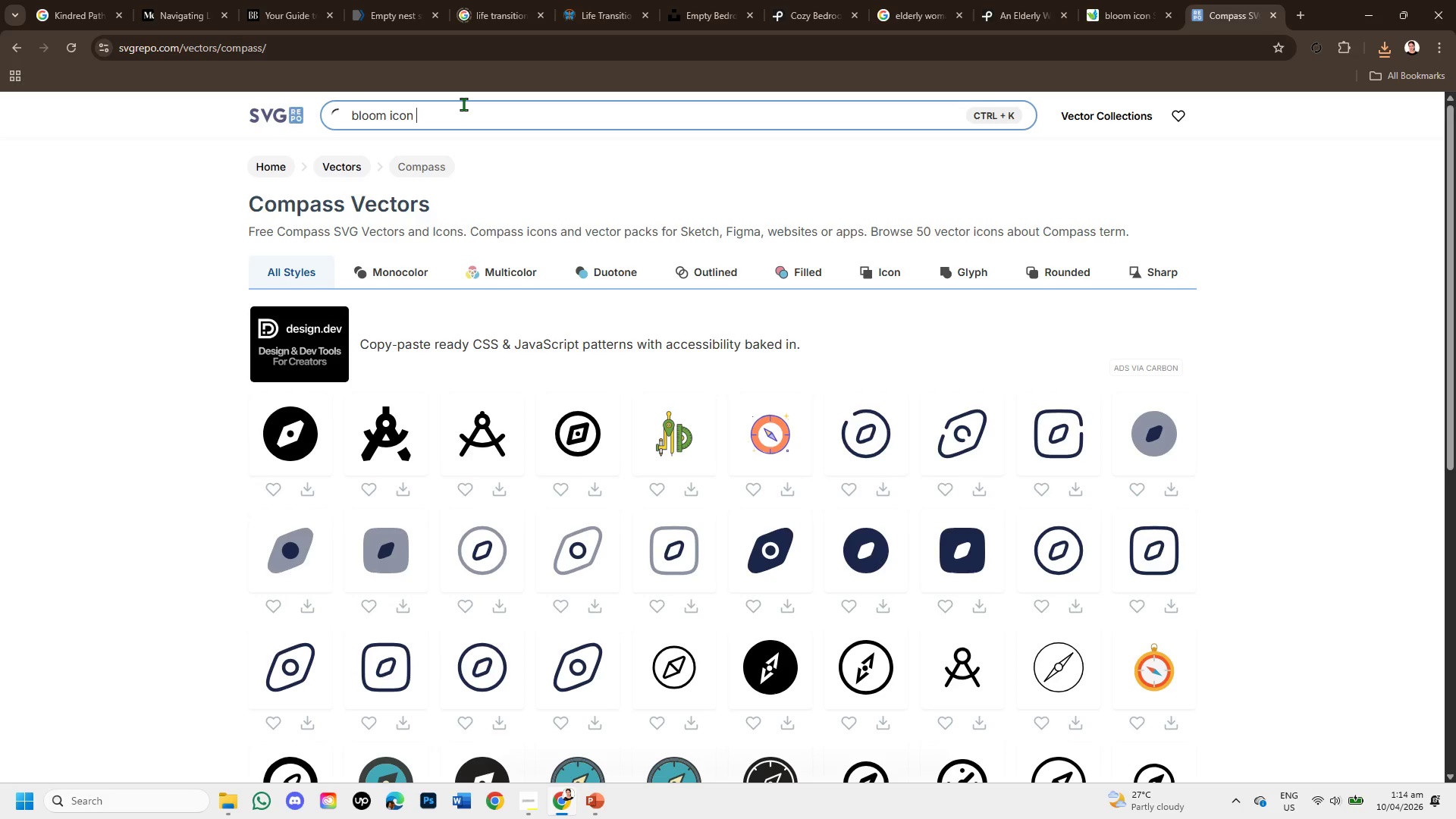 
key(Enter)
 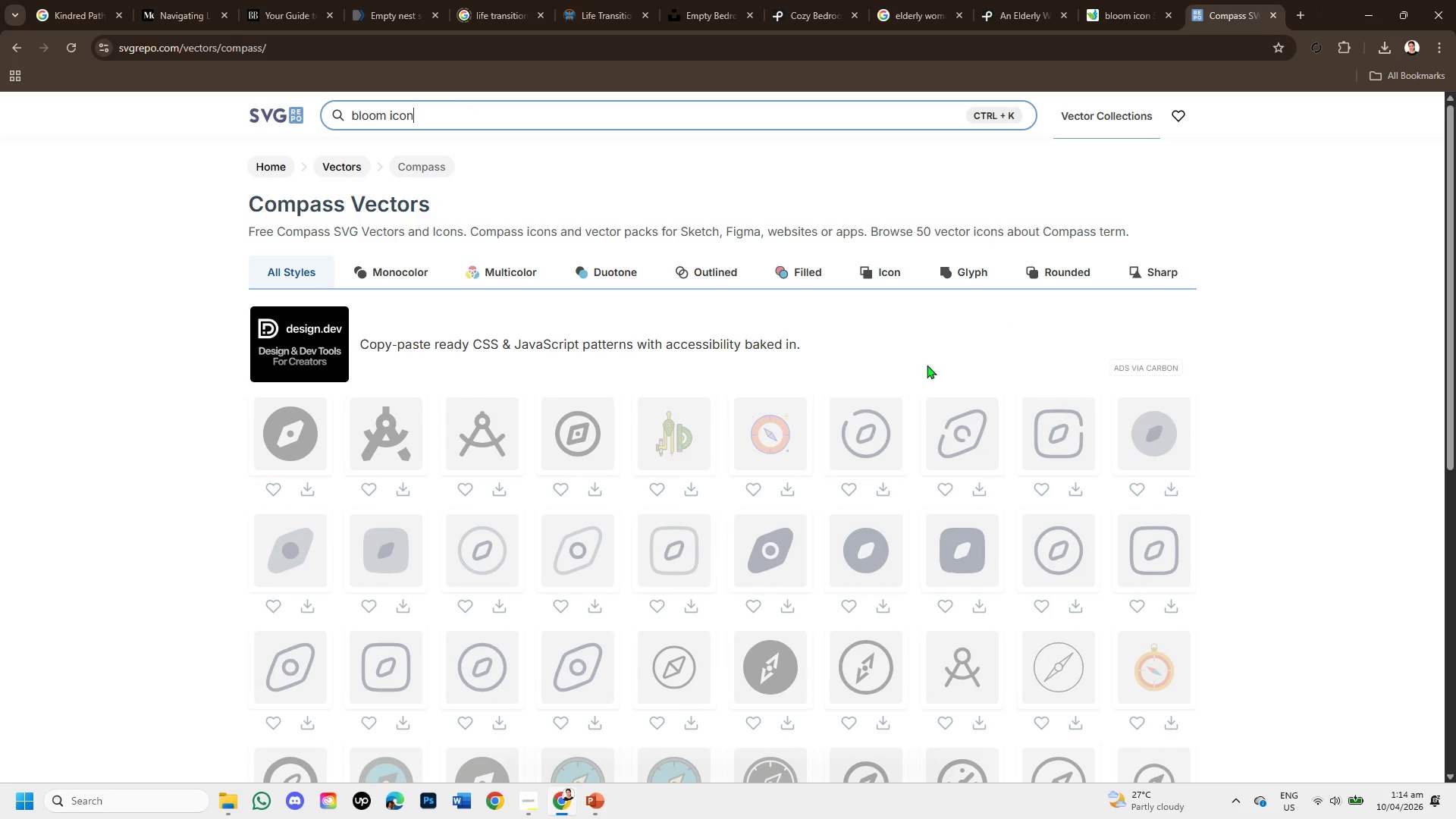 
wait(7.69)
 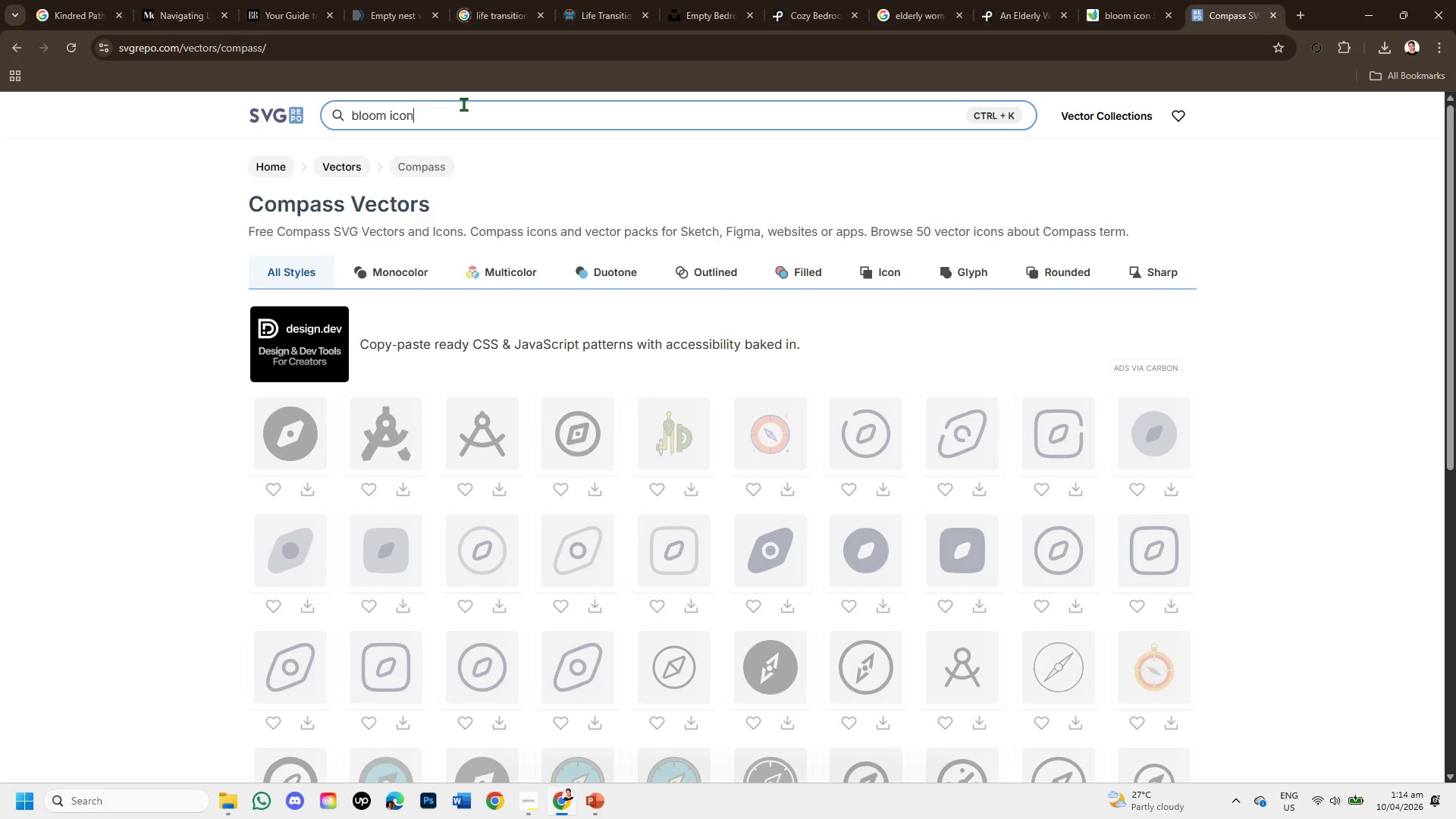 
scroll: coordinate [739, 504], scroll_direction: down, amount: 1.0
 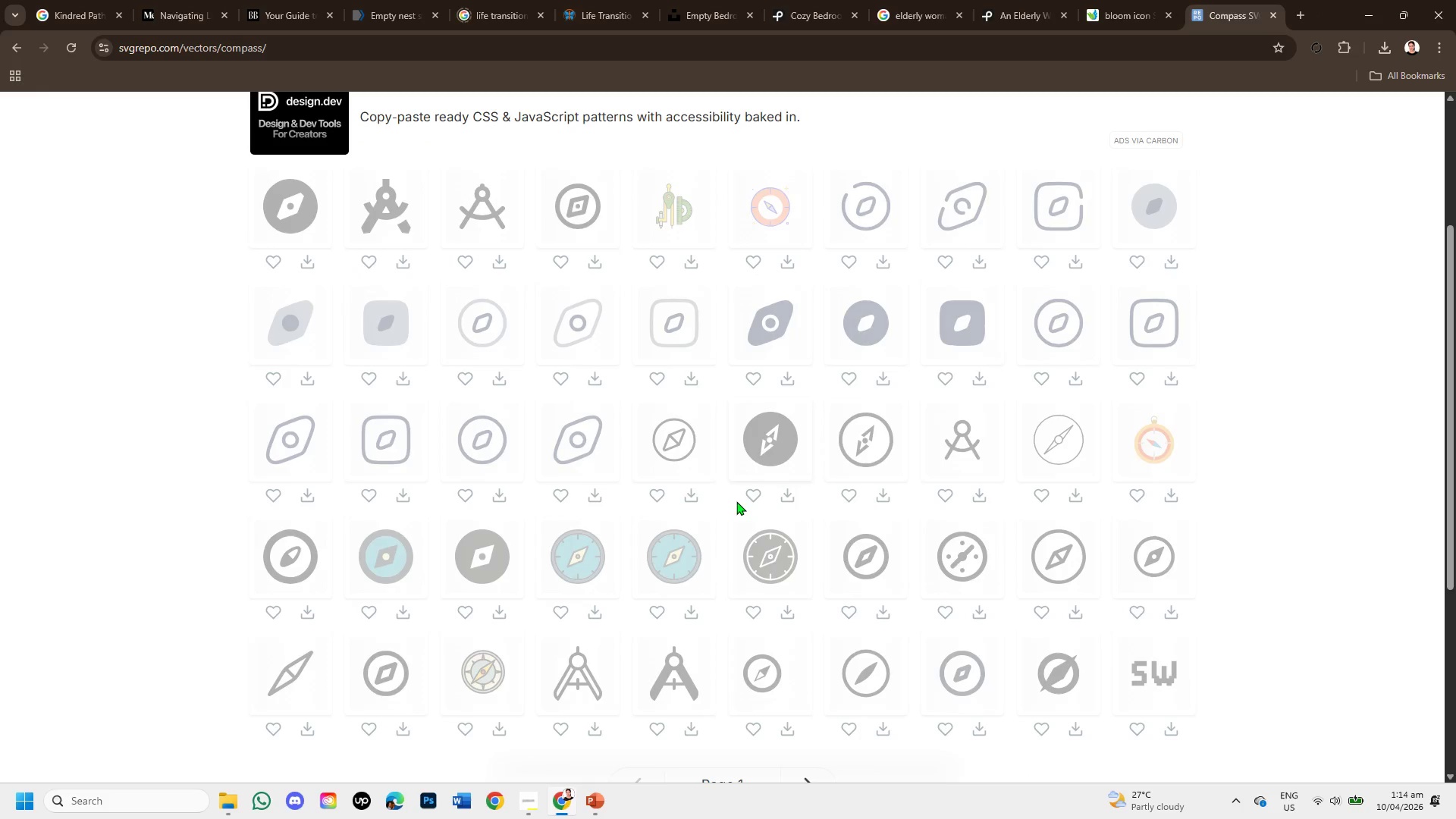 
scroll: coordinate [738, 481], scroll_direction: up, amount: 4.0
 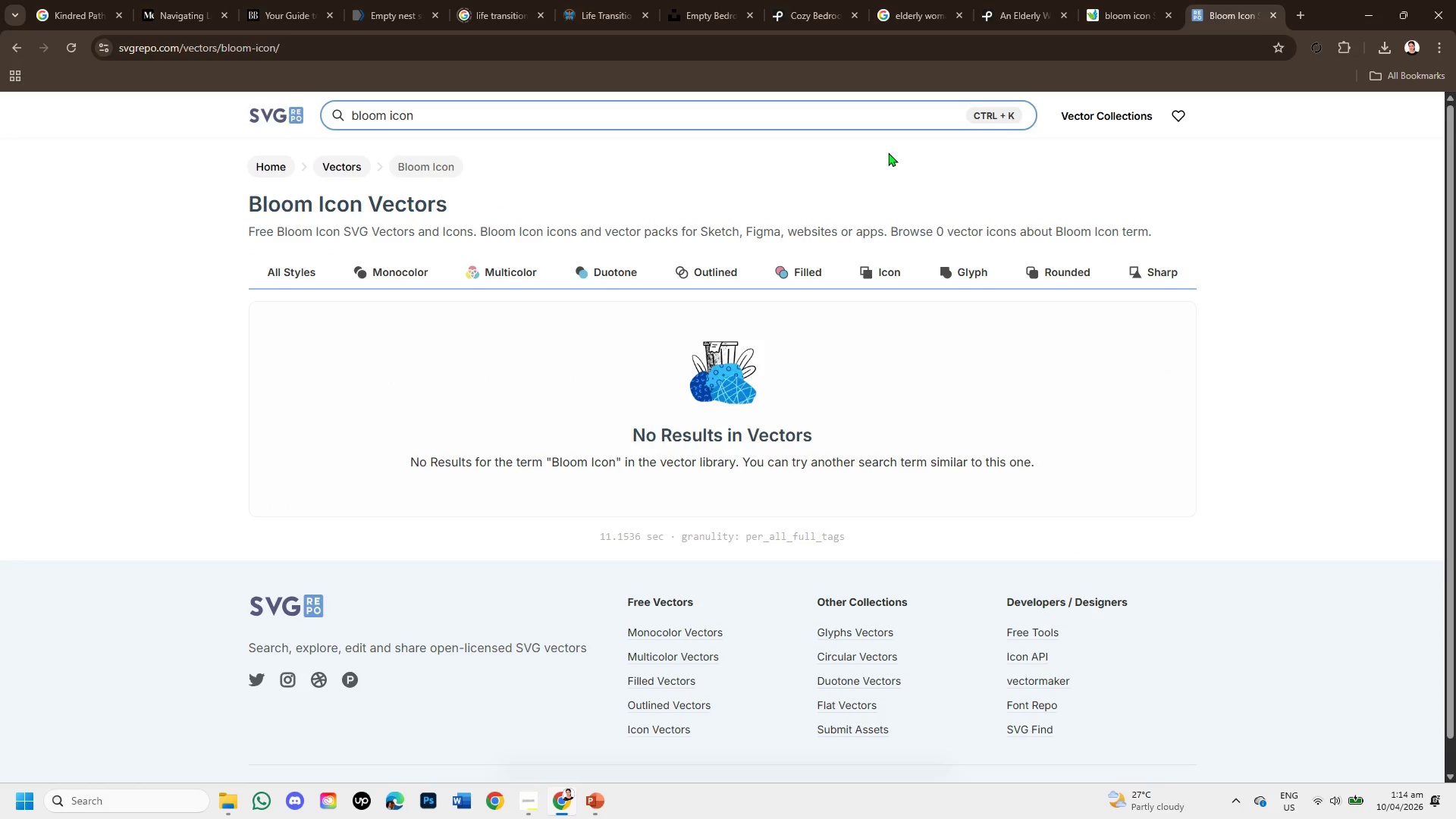 
left_click([891, 115])
 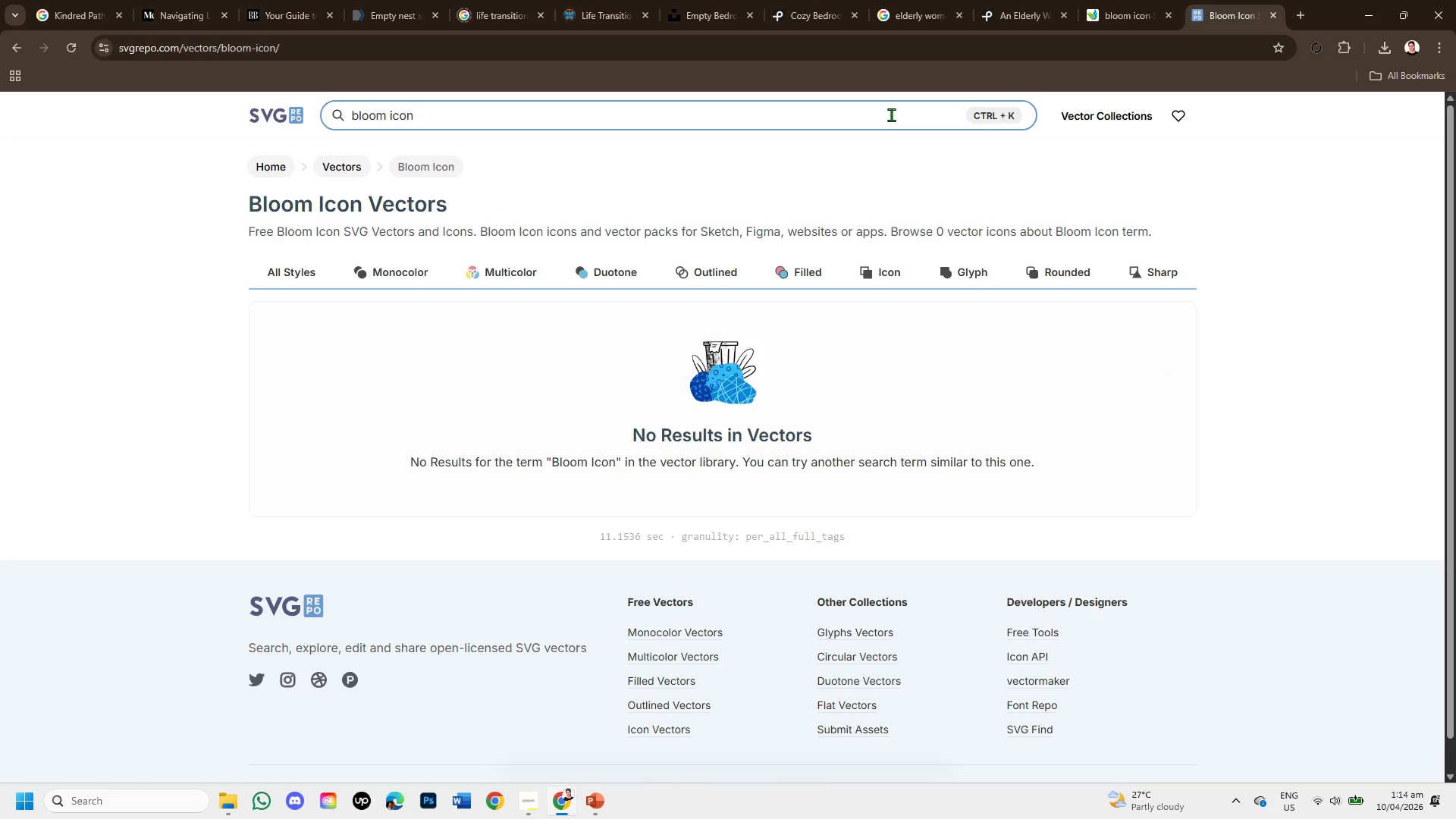 
hold_key(key=Backspace, duration=1.28)
 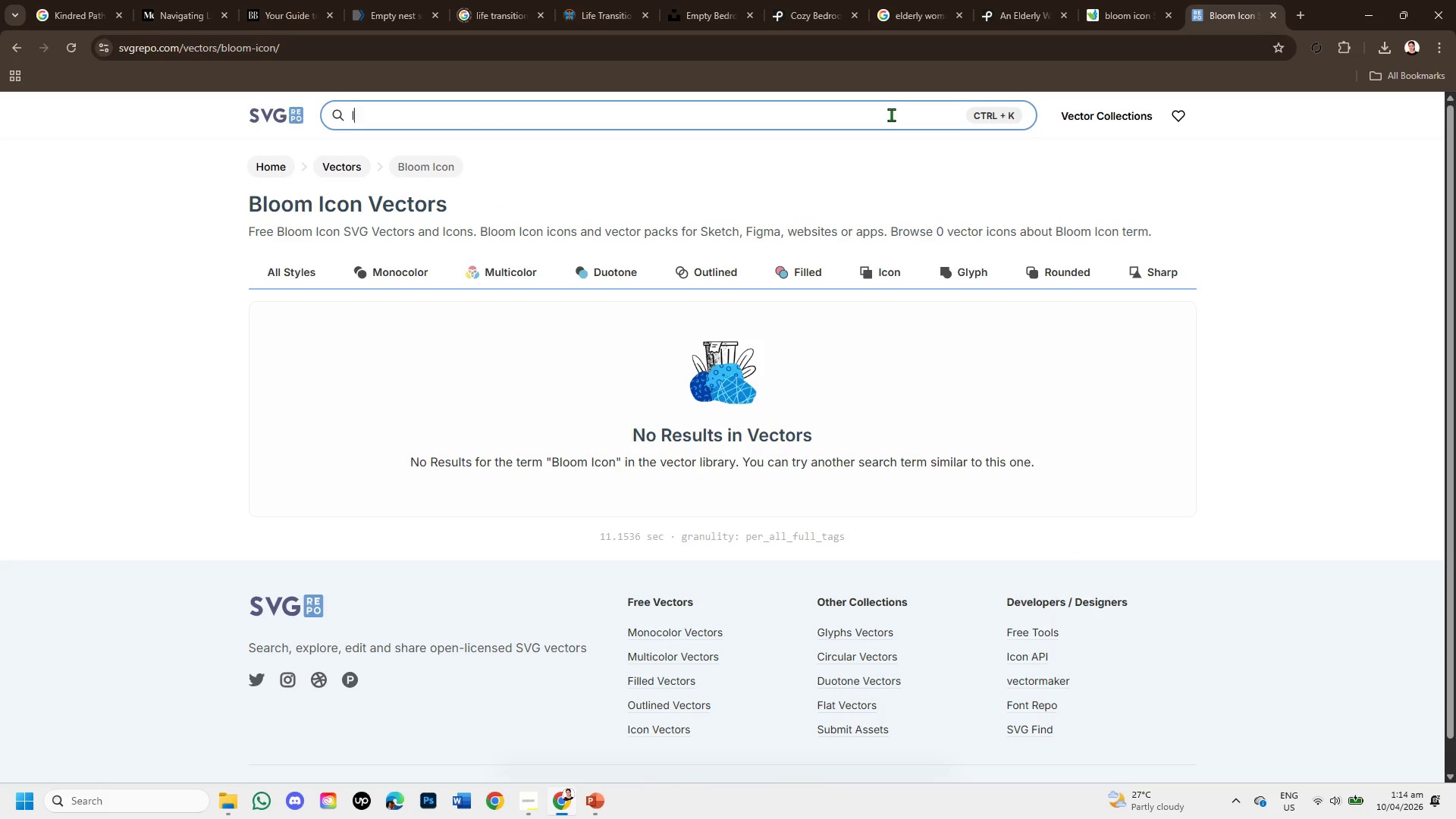 
type(leaf )
 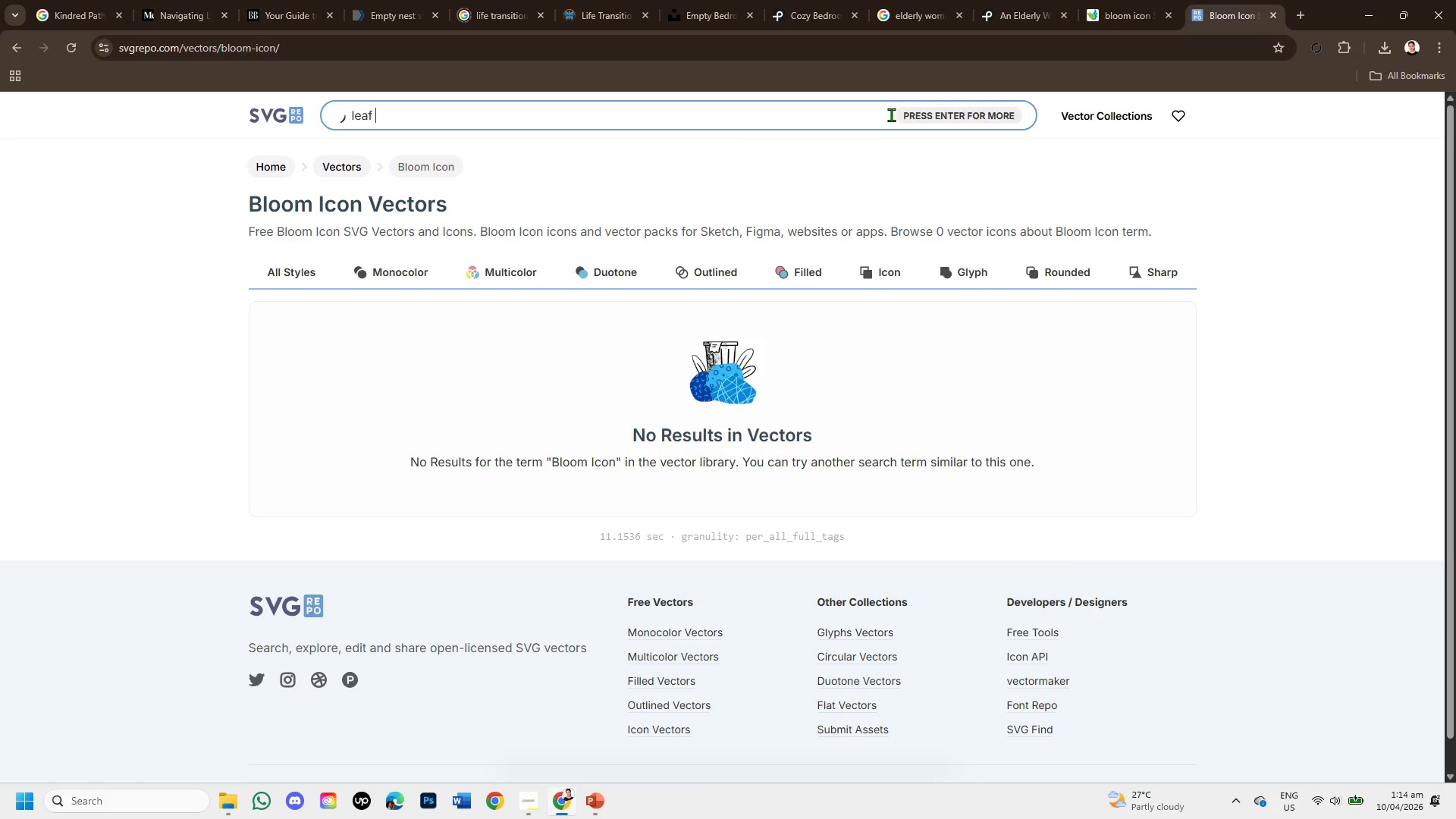 
key(Enter)
 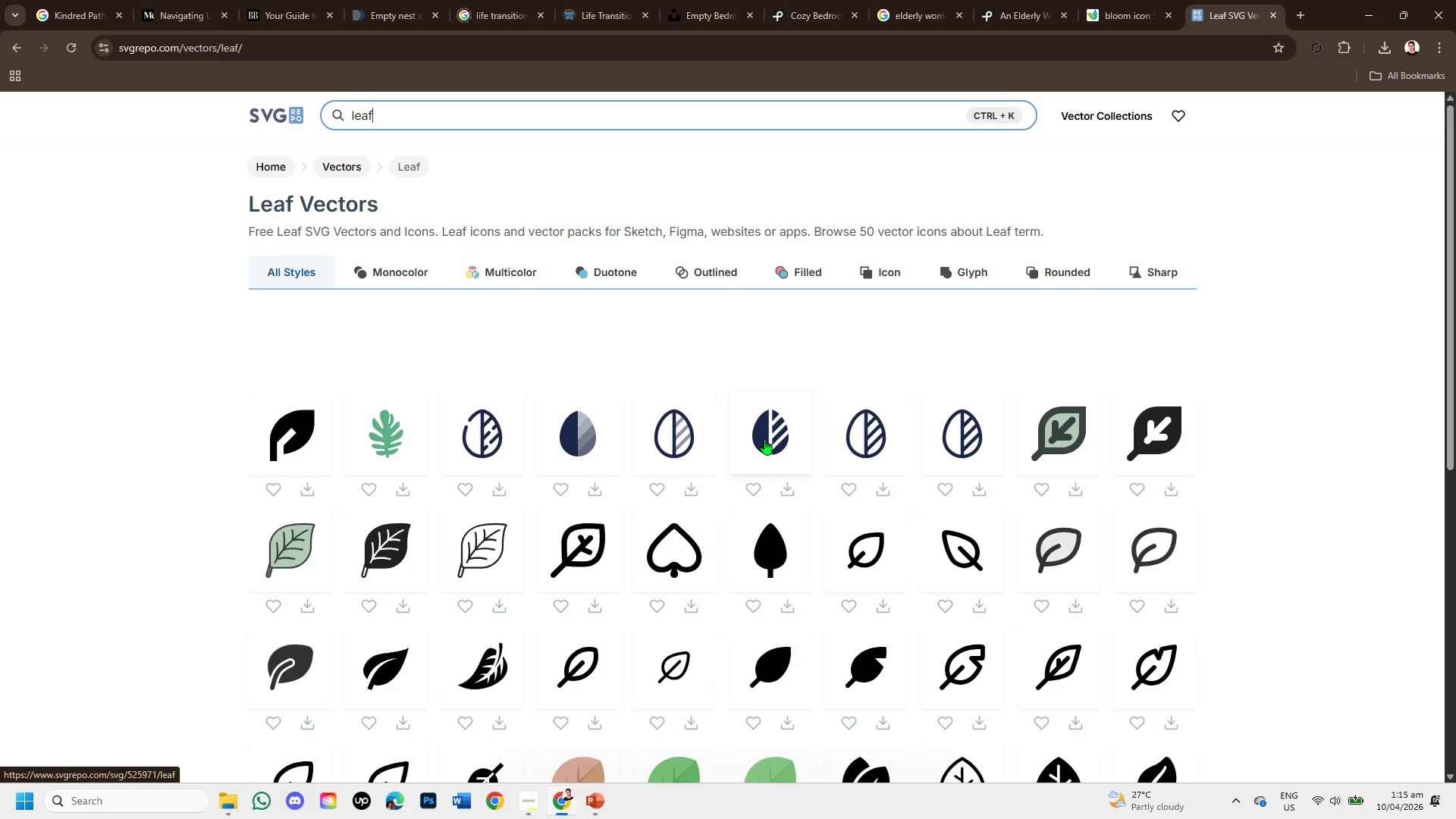 
scroll: coordinate [972, 611], scroll_direction: down, amount: 2.0
 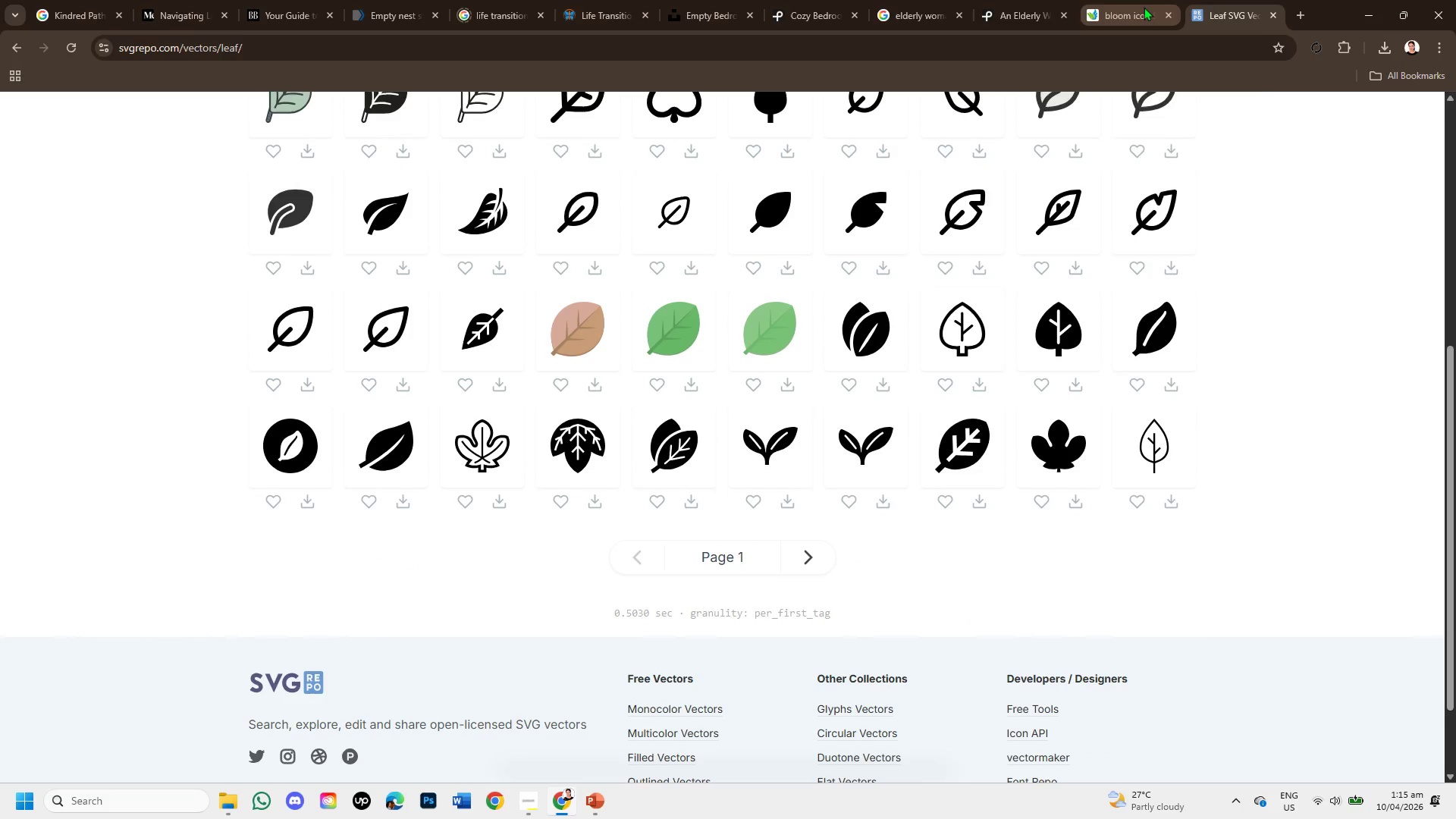 
left_click([1133, 4])
 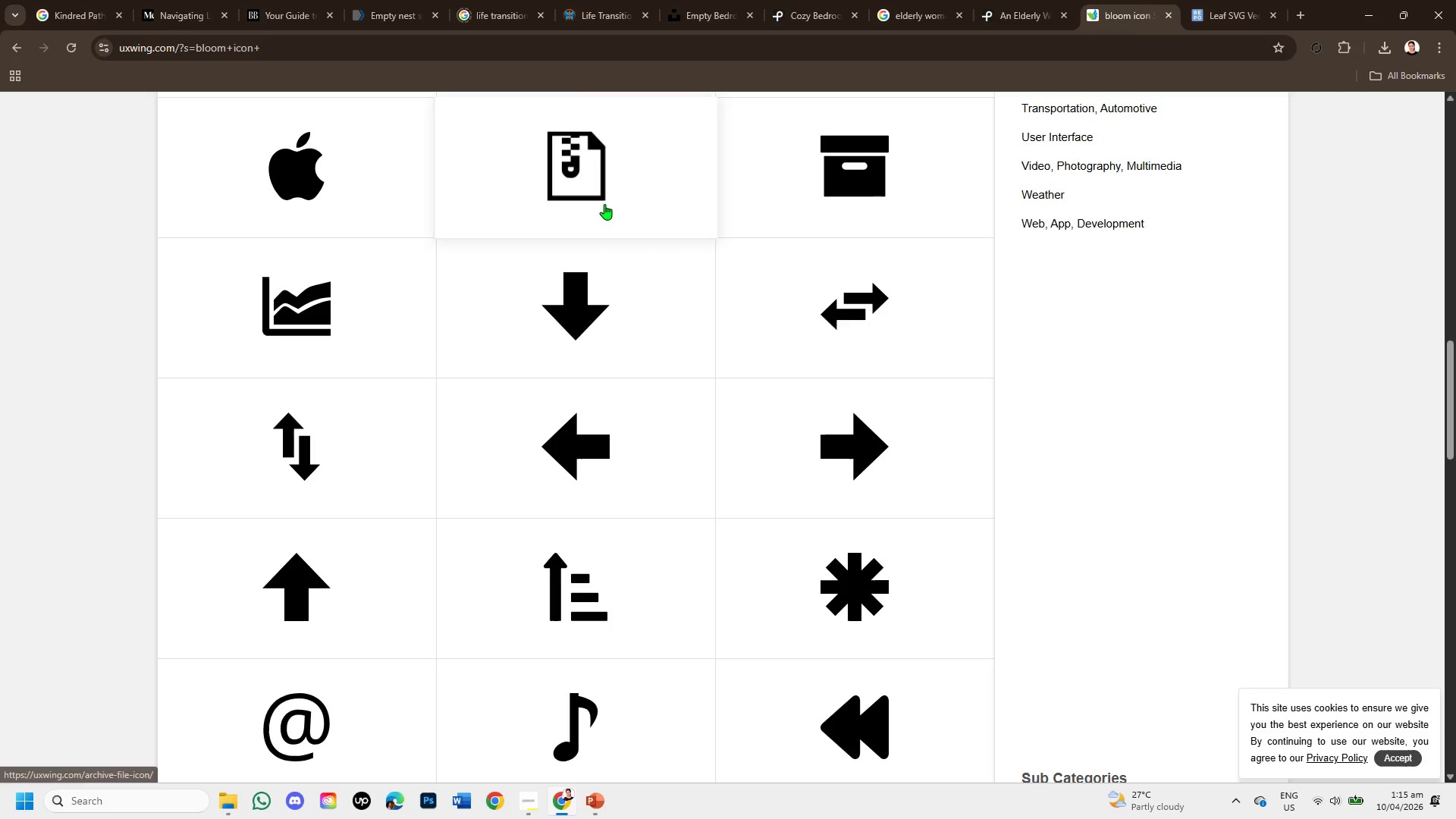 
scroll: coordinate [622, 203], scroll_direction: up, amount: 9.0
 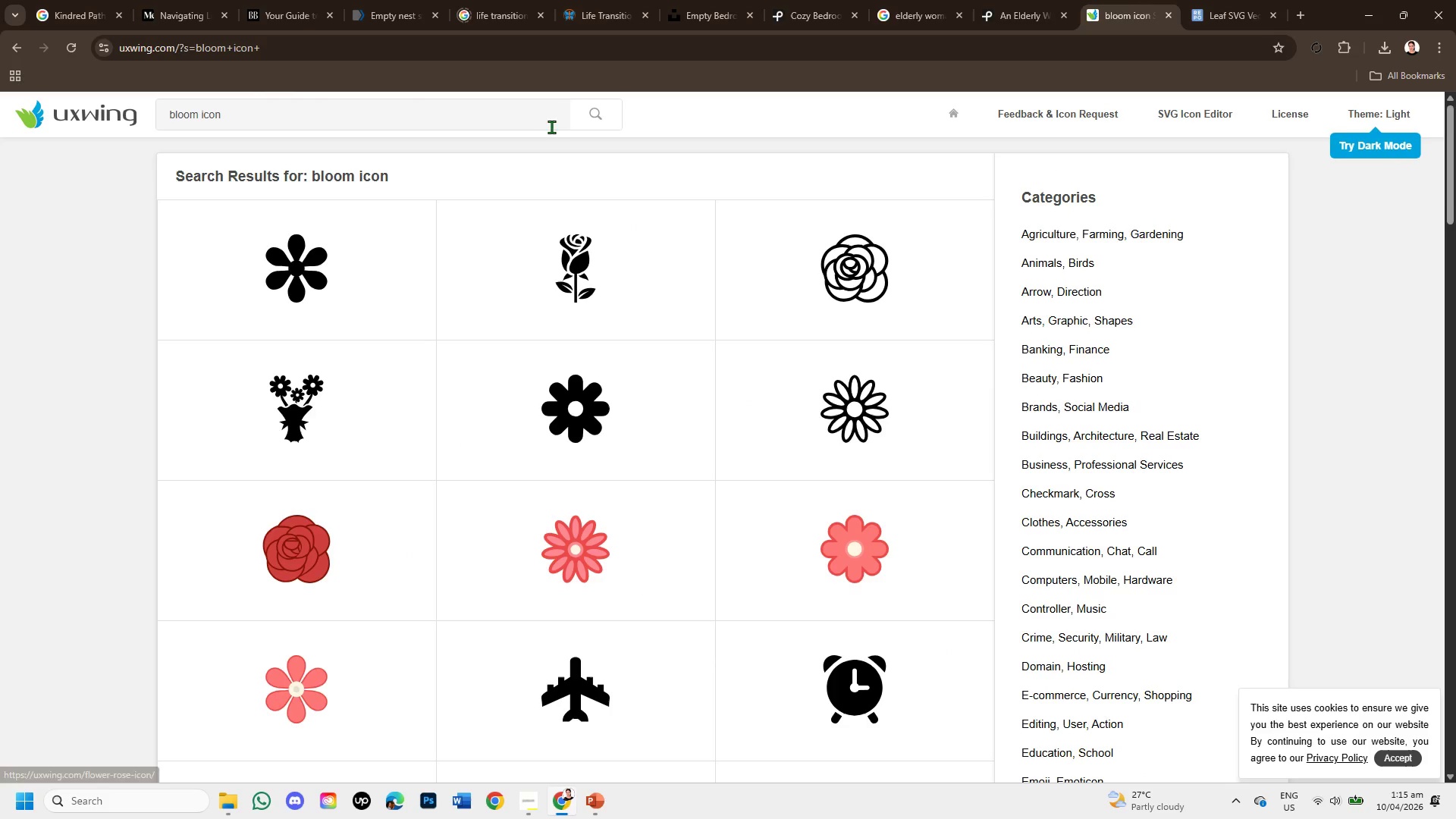 
left_click([544, 112])
 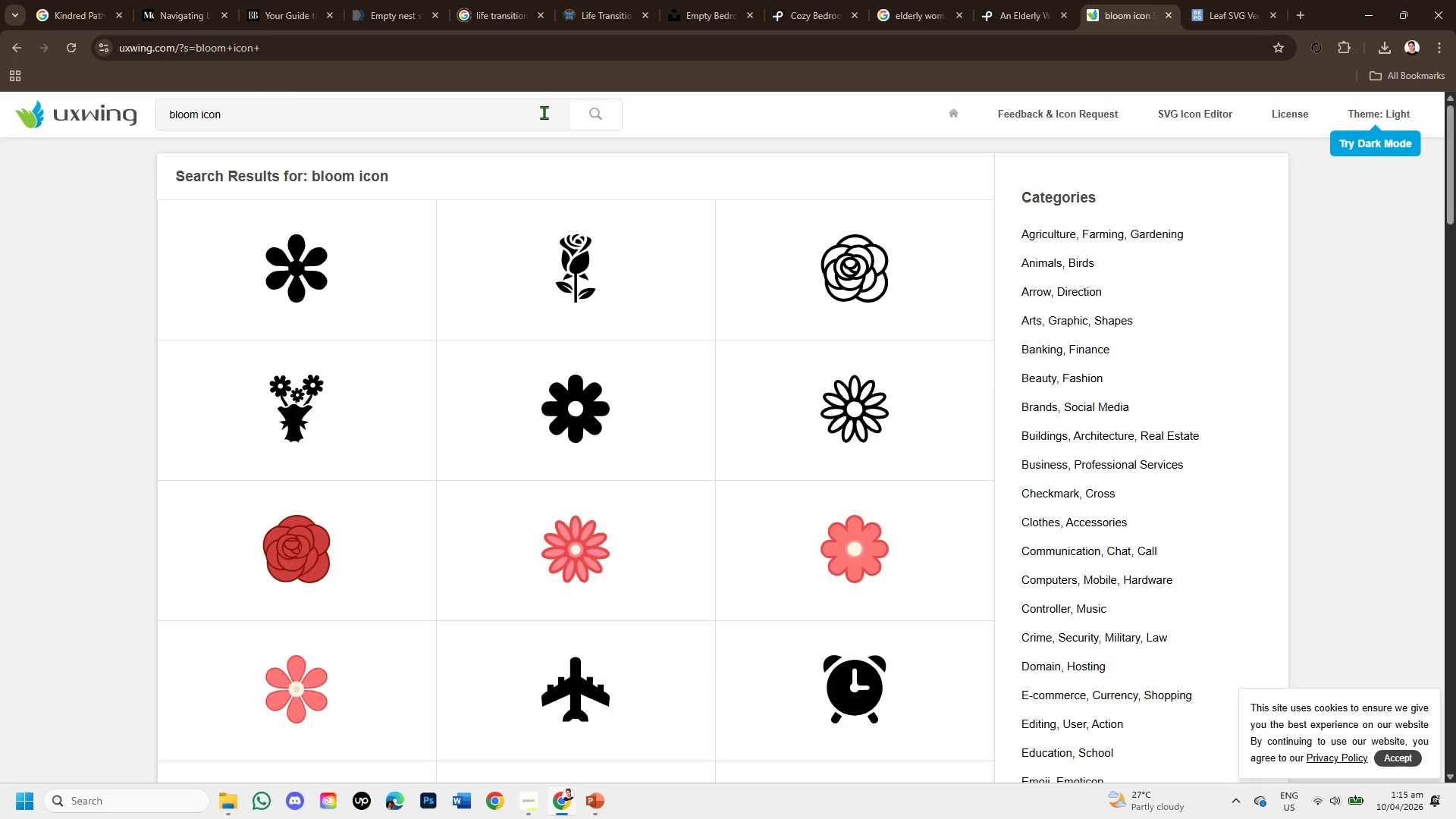 
hold_key(key=Backspace, duration=1.09)
 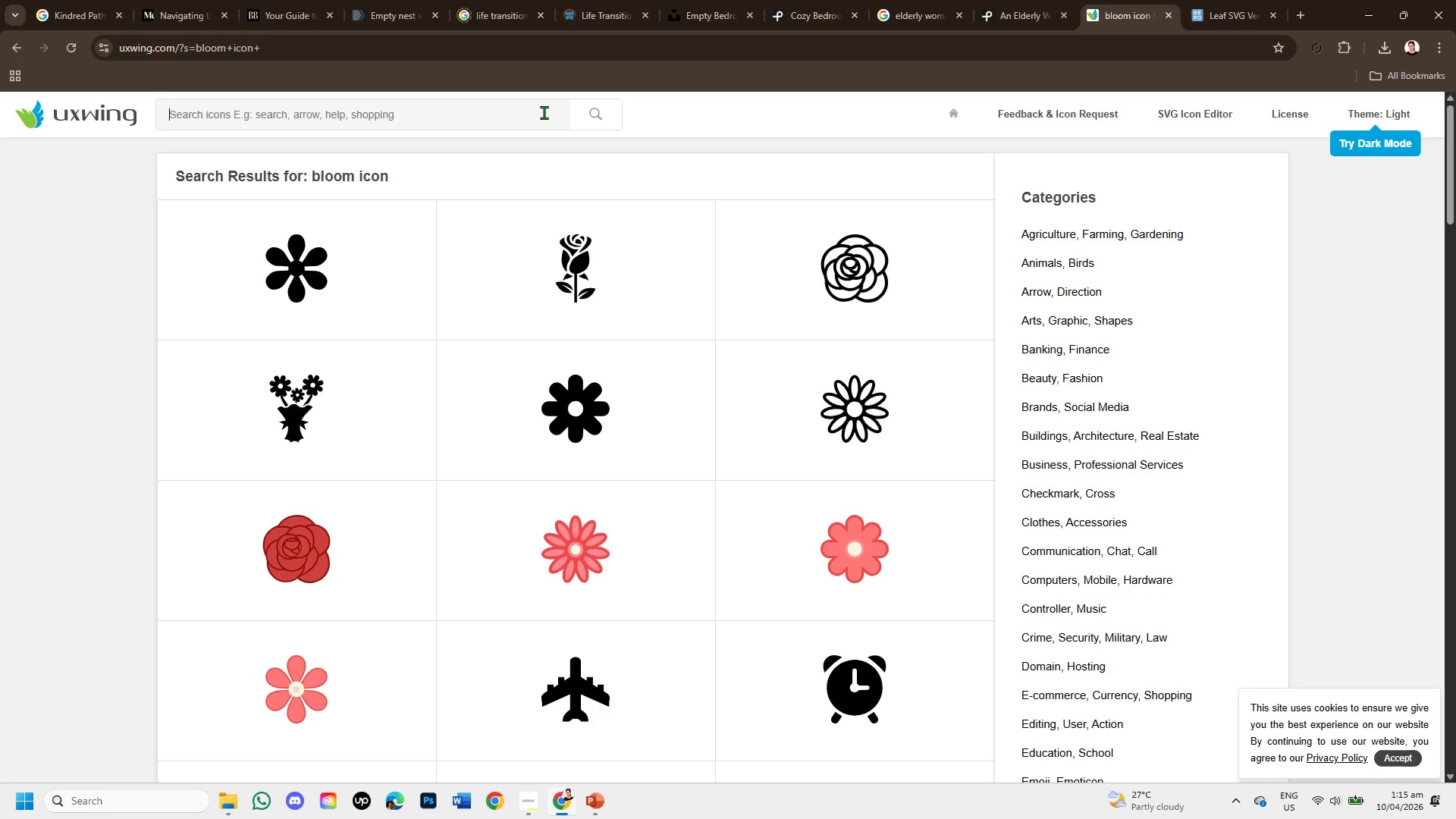 
type(leaf )
 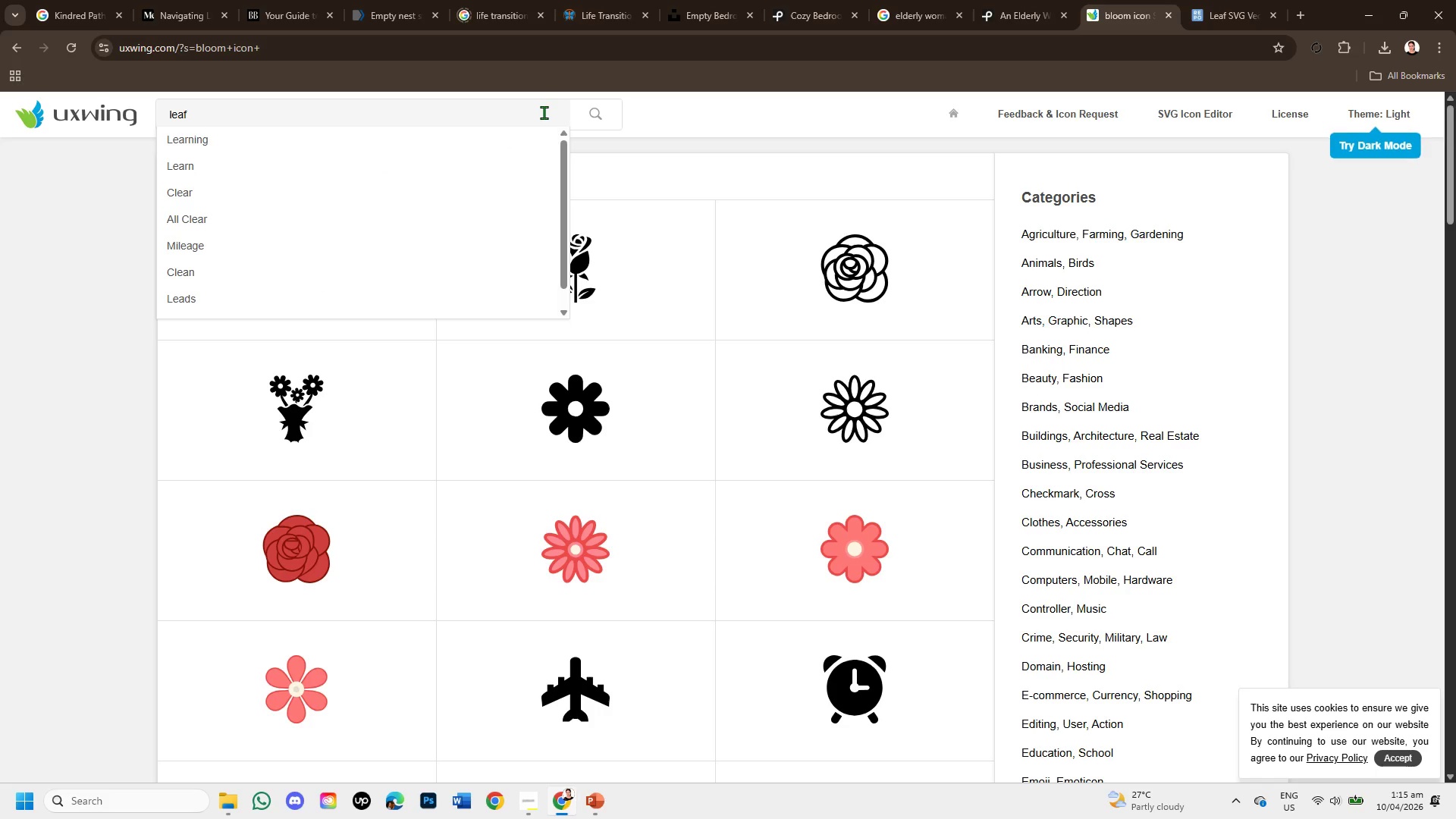 
key(Enter)
 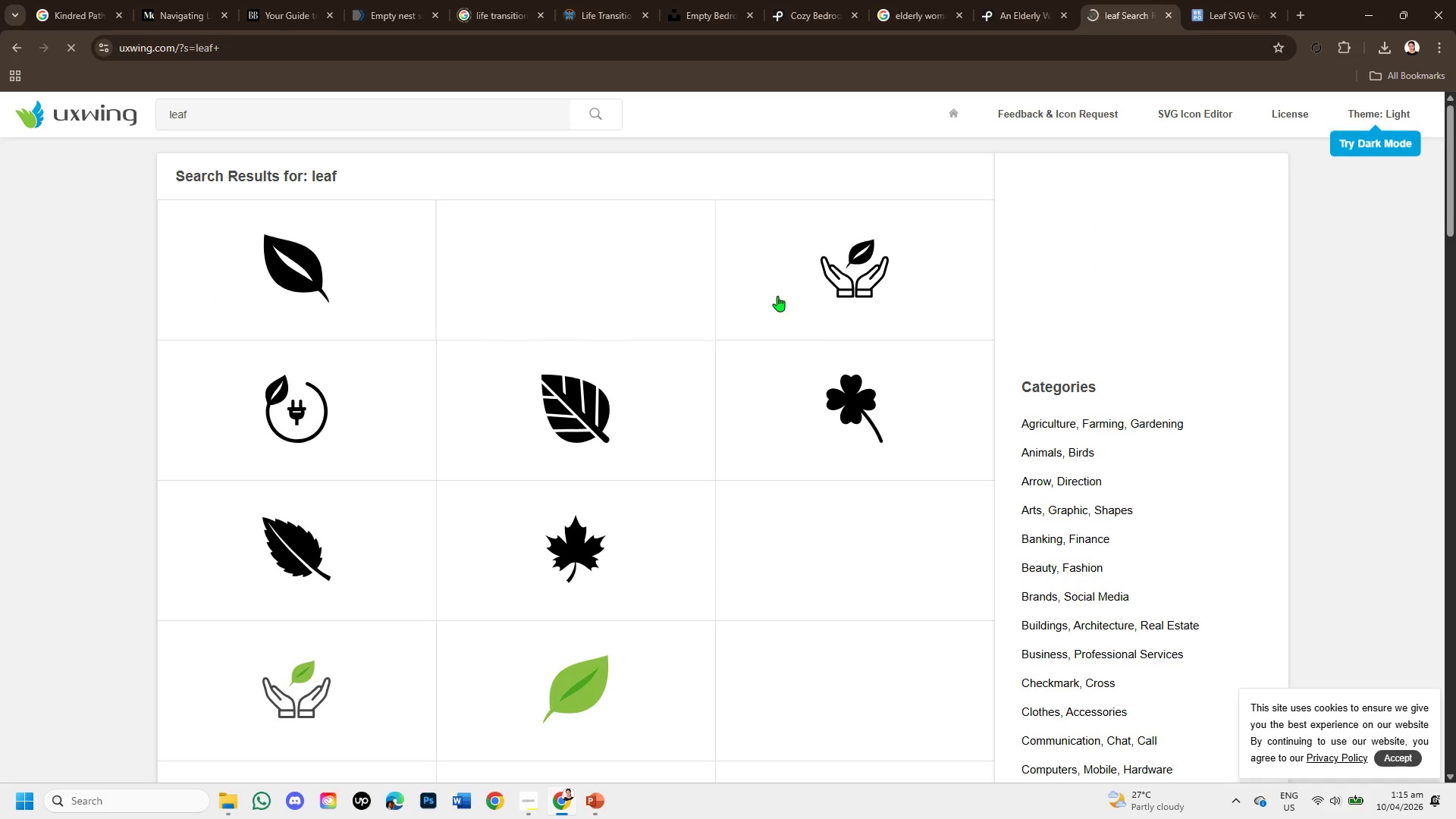 
mouse_move([775, 317])
 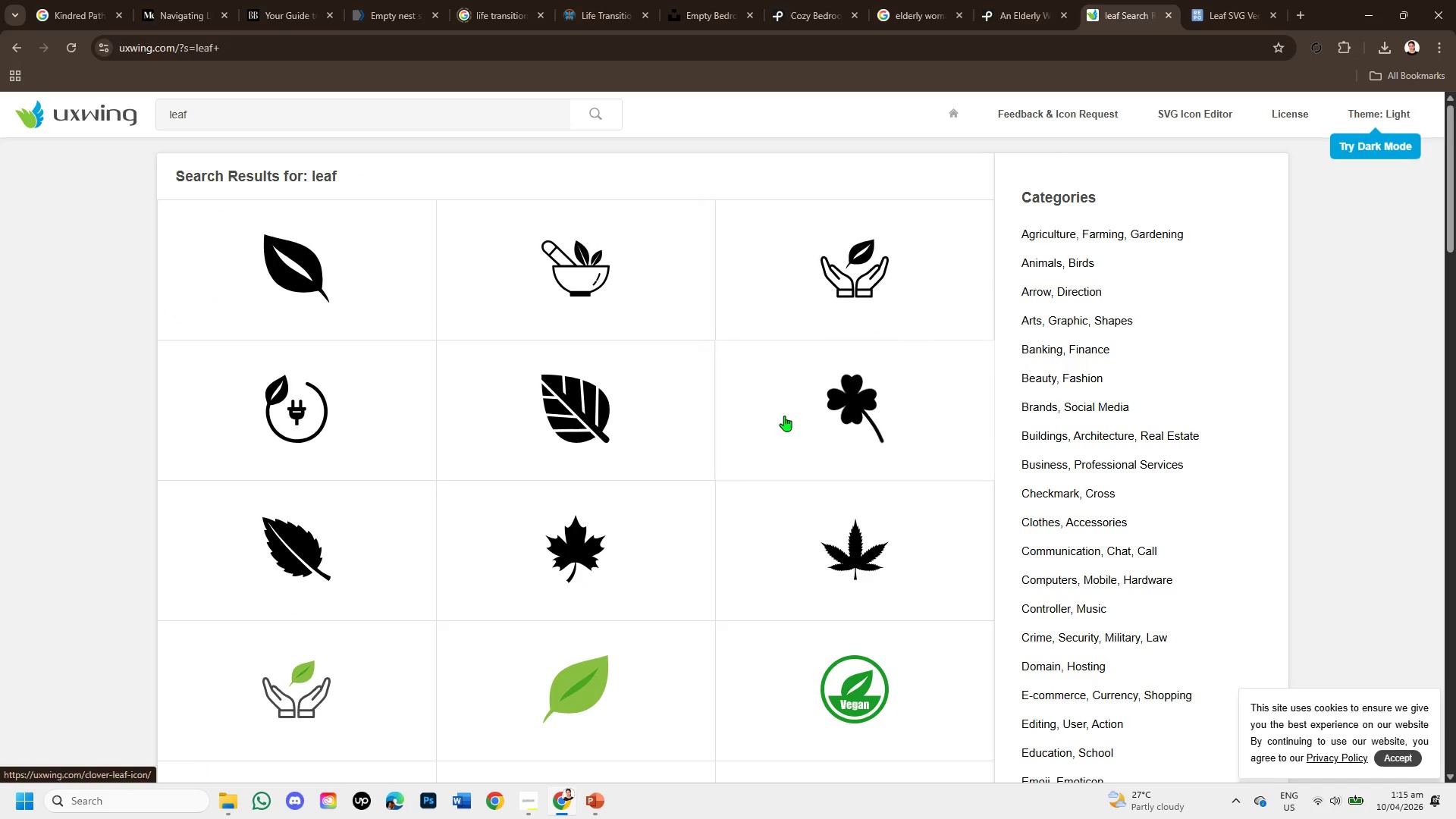 
scroll: coordinate [784, 425], scroll_direction: down, amount: 5.0
 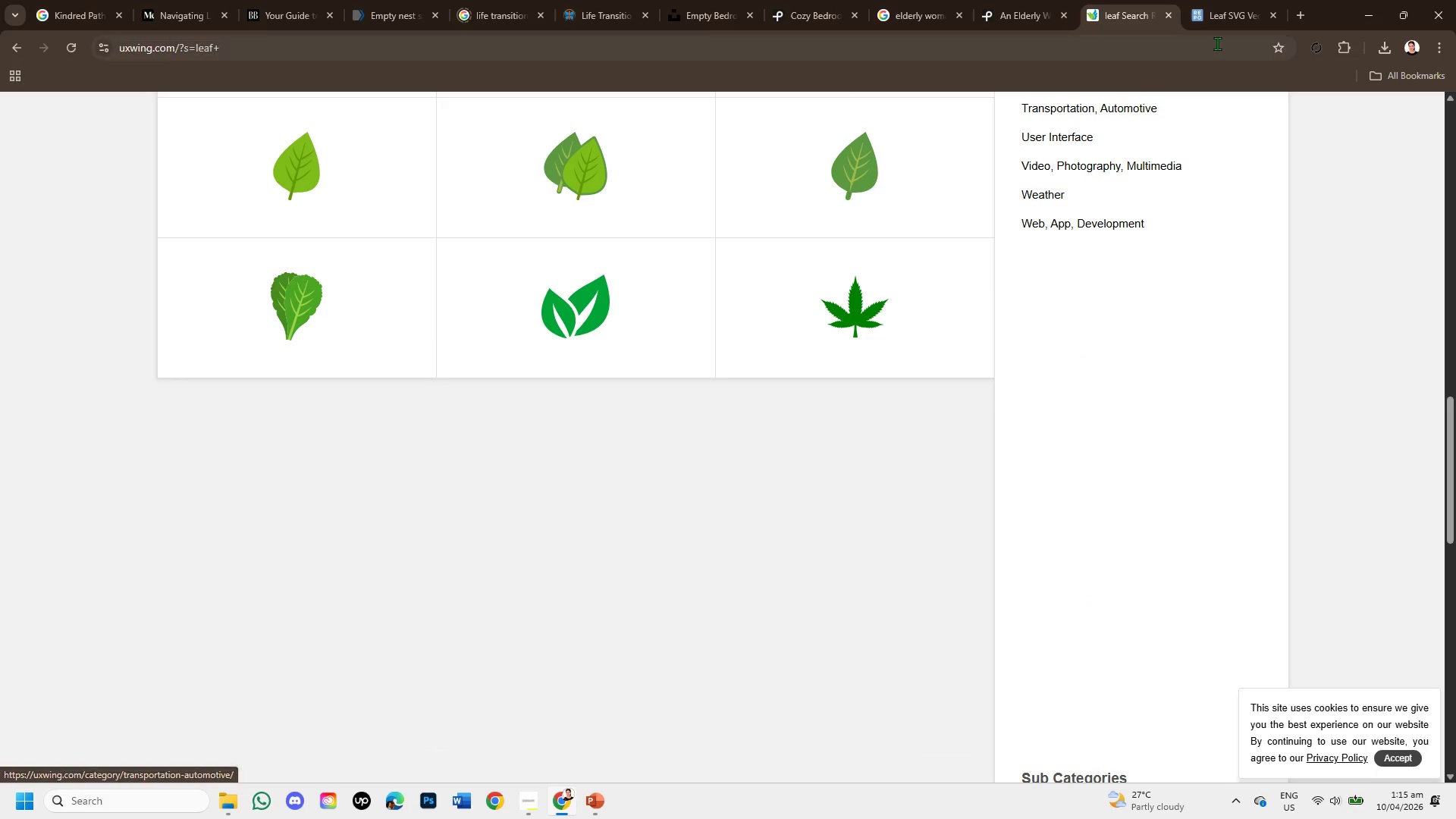 
left_click([1240, 6])
 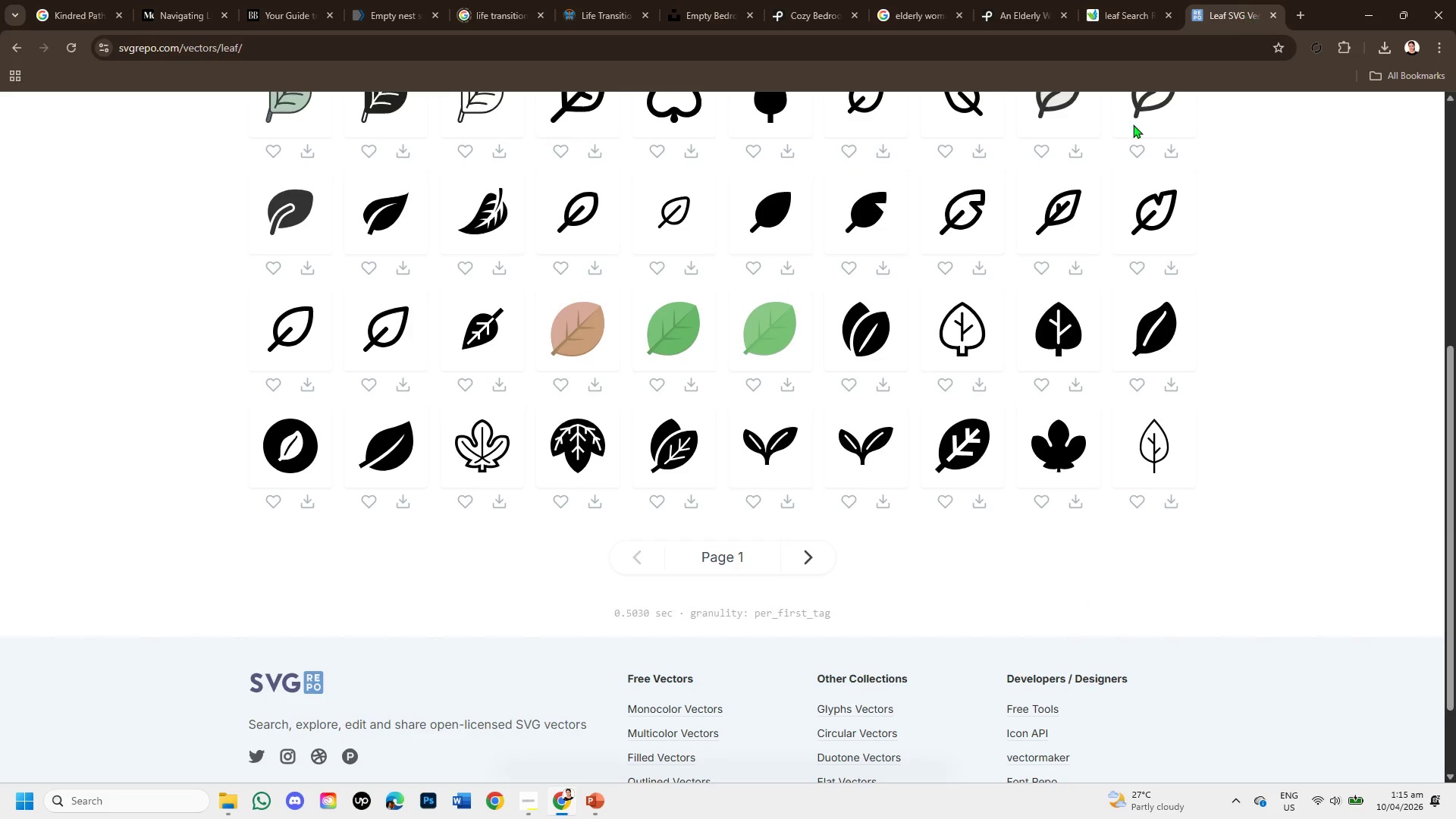 
mouse_move([1009, 326])
 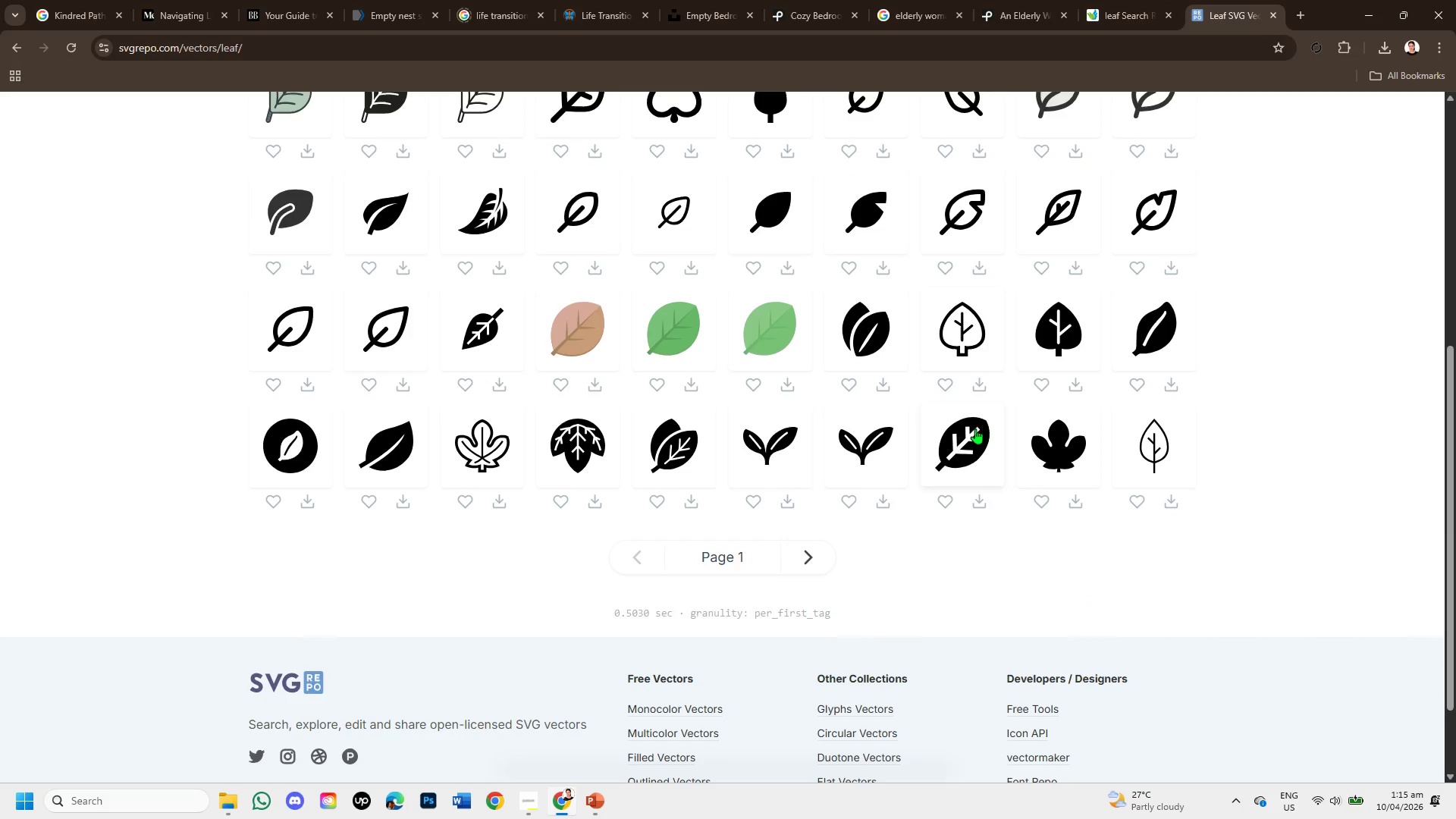 
scroll: coordinate [908, 400], scroll_direction: up, amount: 2.0
 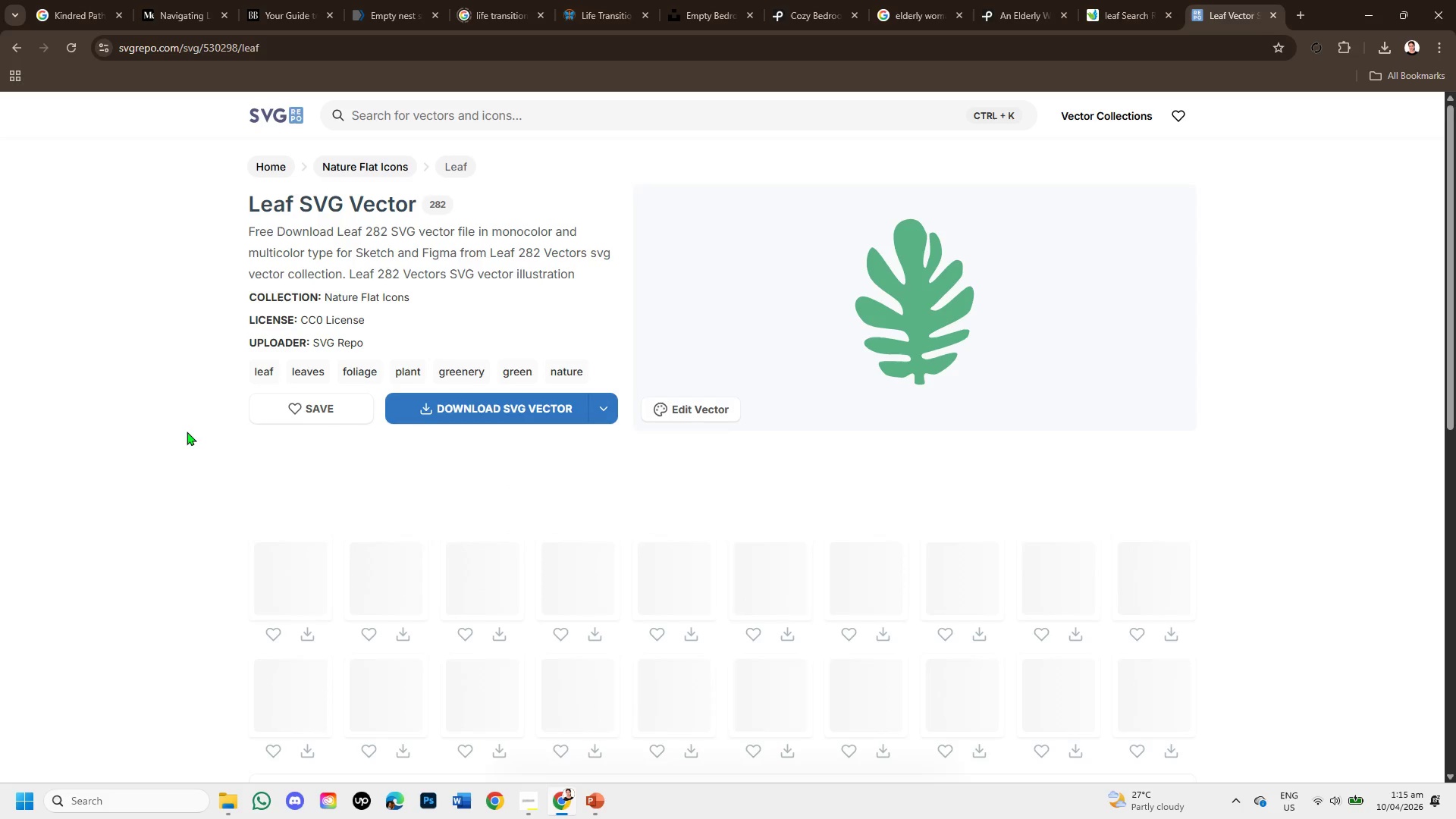 
left_click([475, 404])
 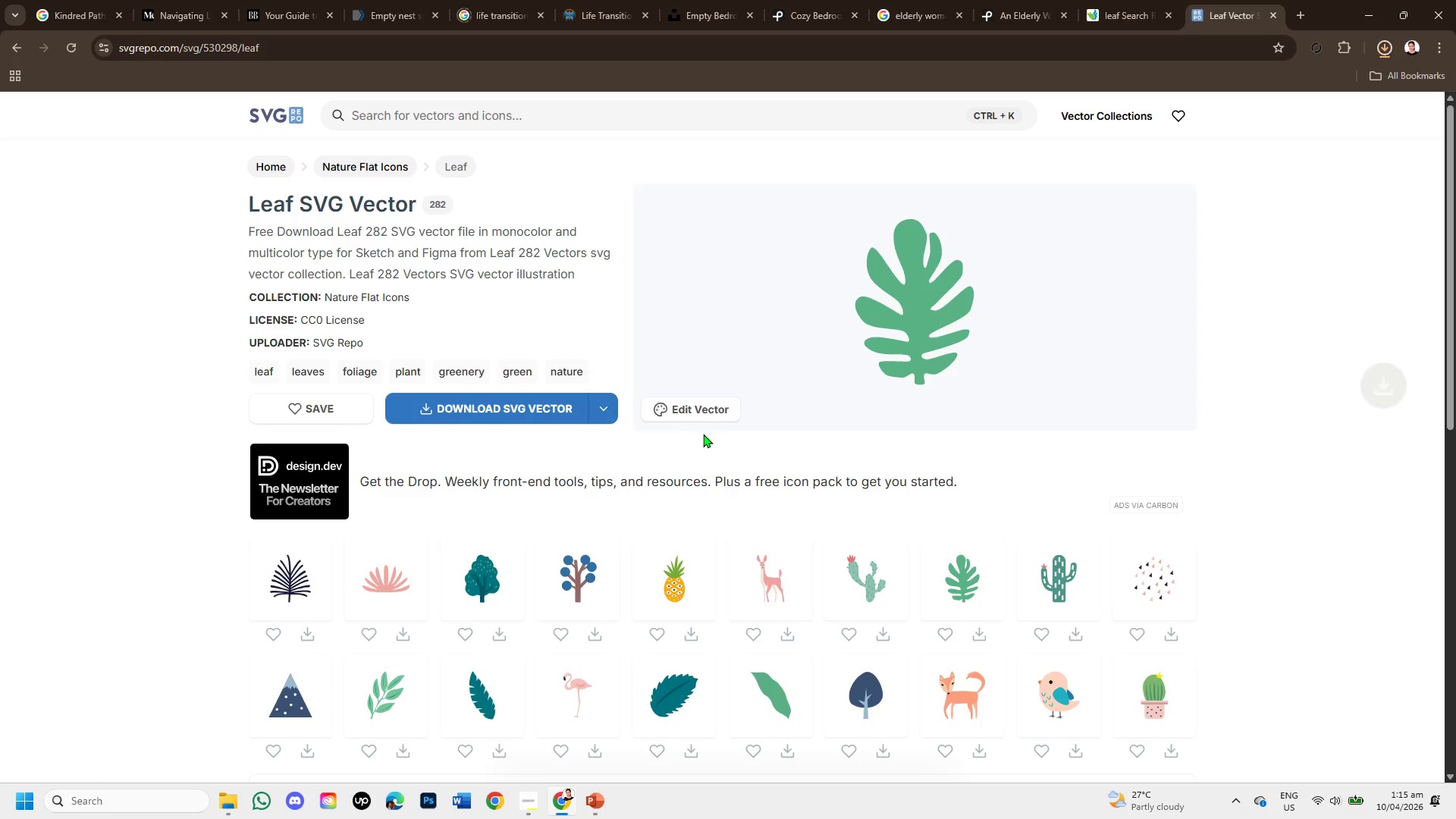 
scroll: coordinate [703, 434], scroll_direction: down, amount: 1.0
 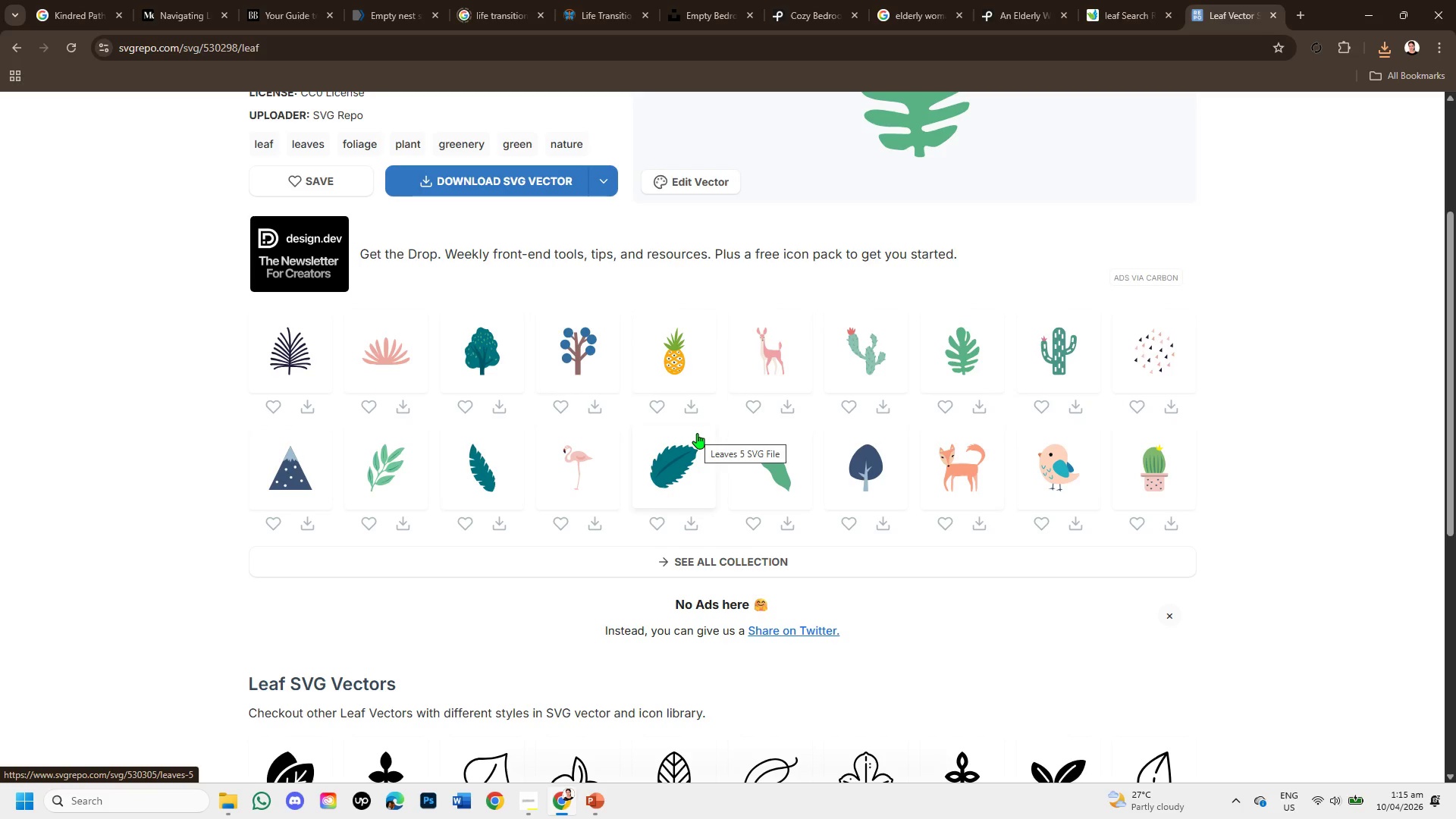 
wait(14.15)
 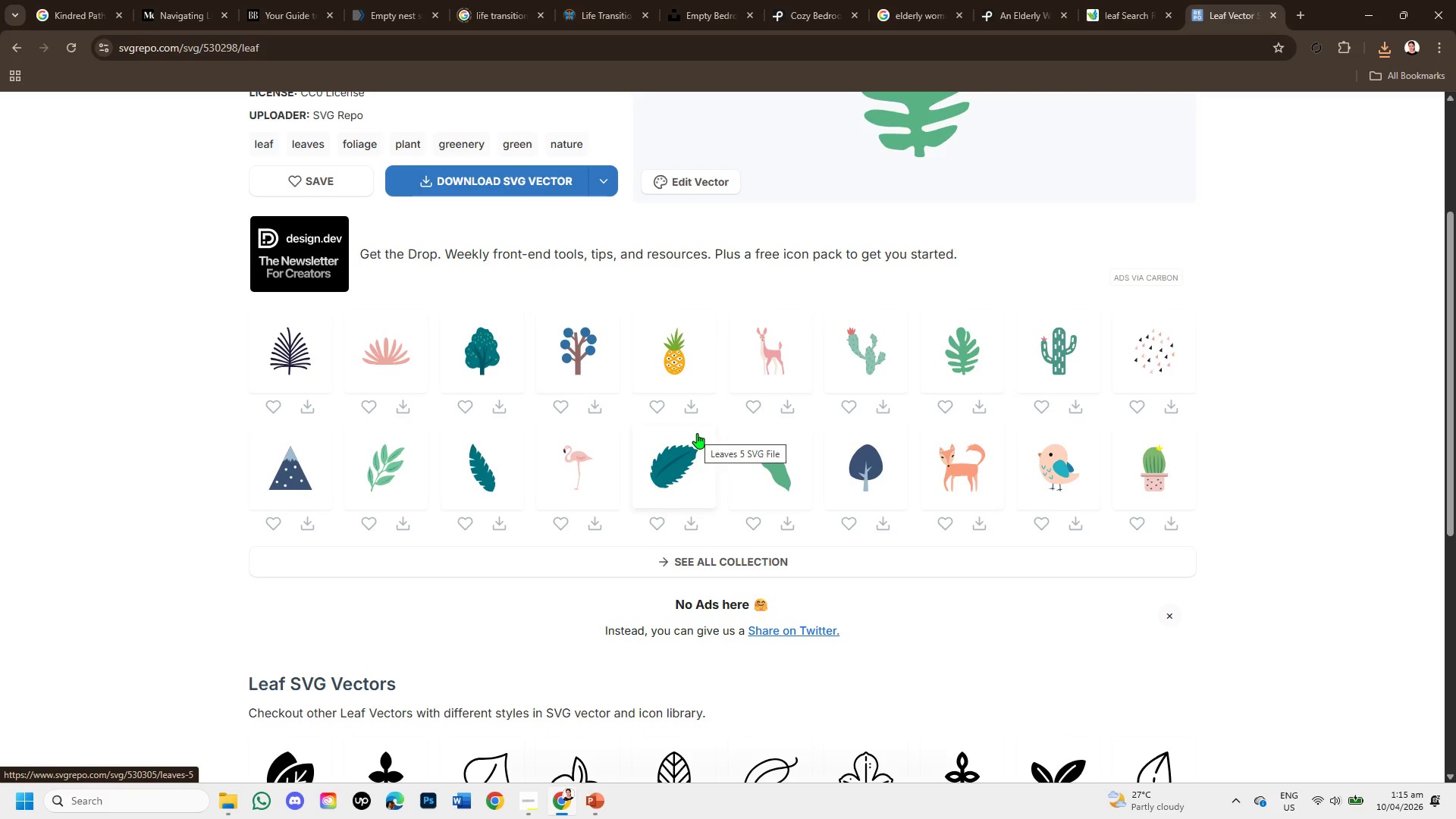 
scroll: coordinate [918, 501], scroll_direction: down, amount: 2.0
 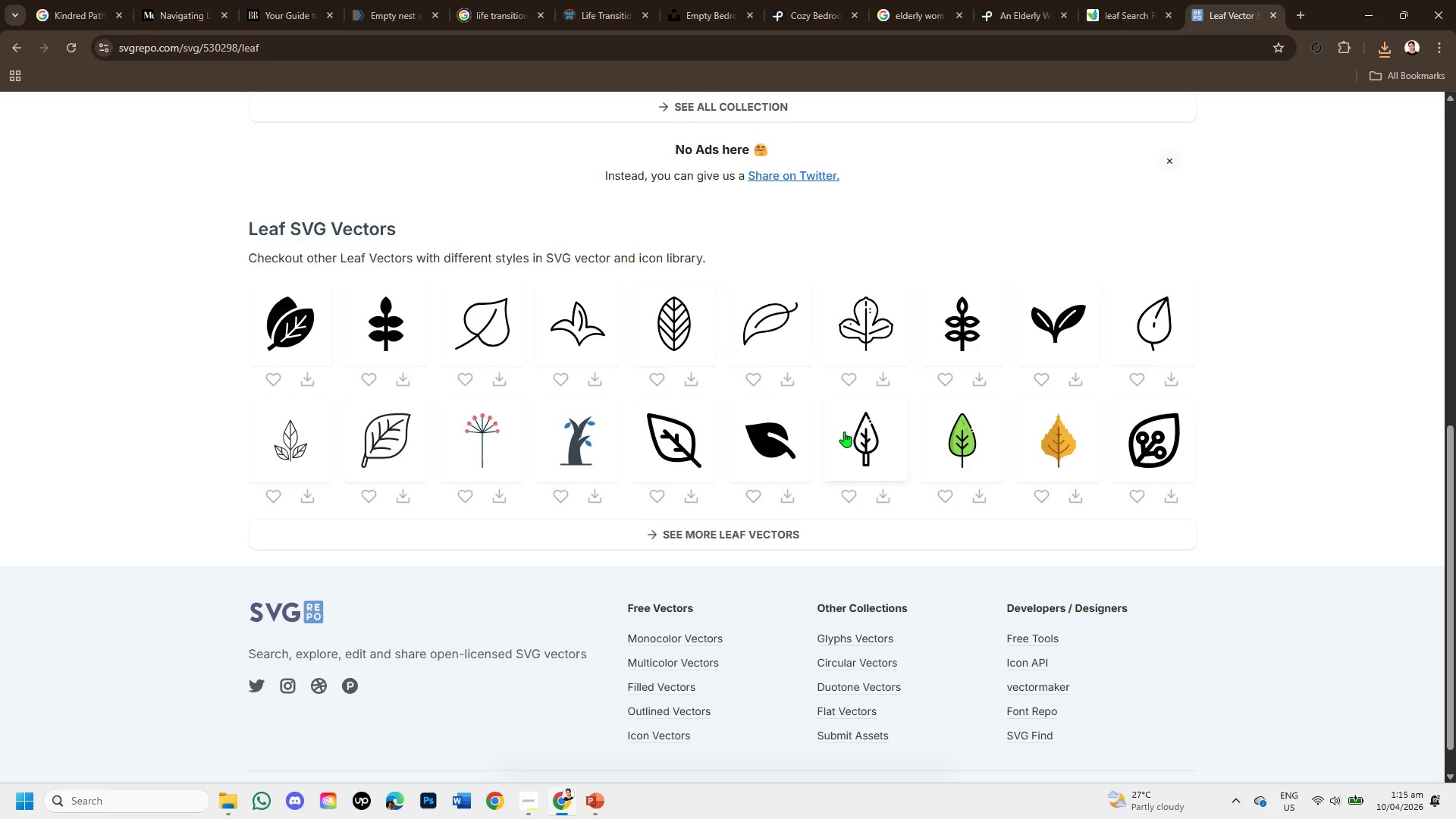 
scroll: coordinate [844, 431], scroll_direction: up, amount: 4.0
 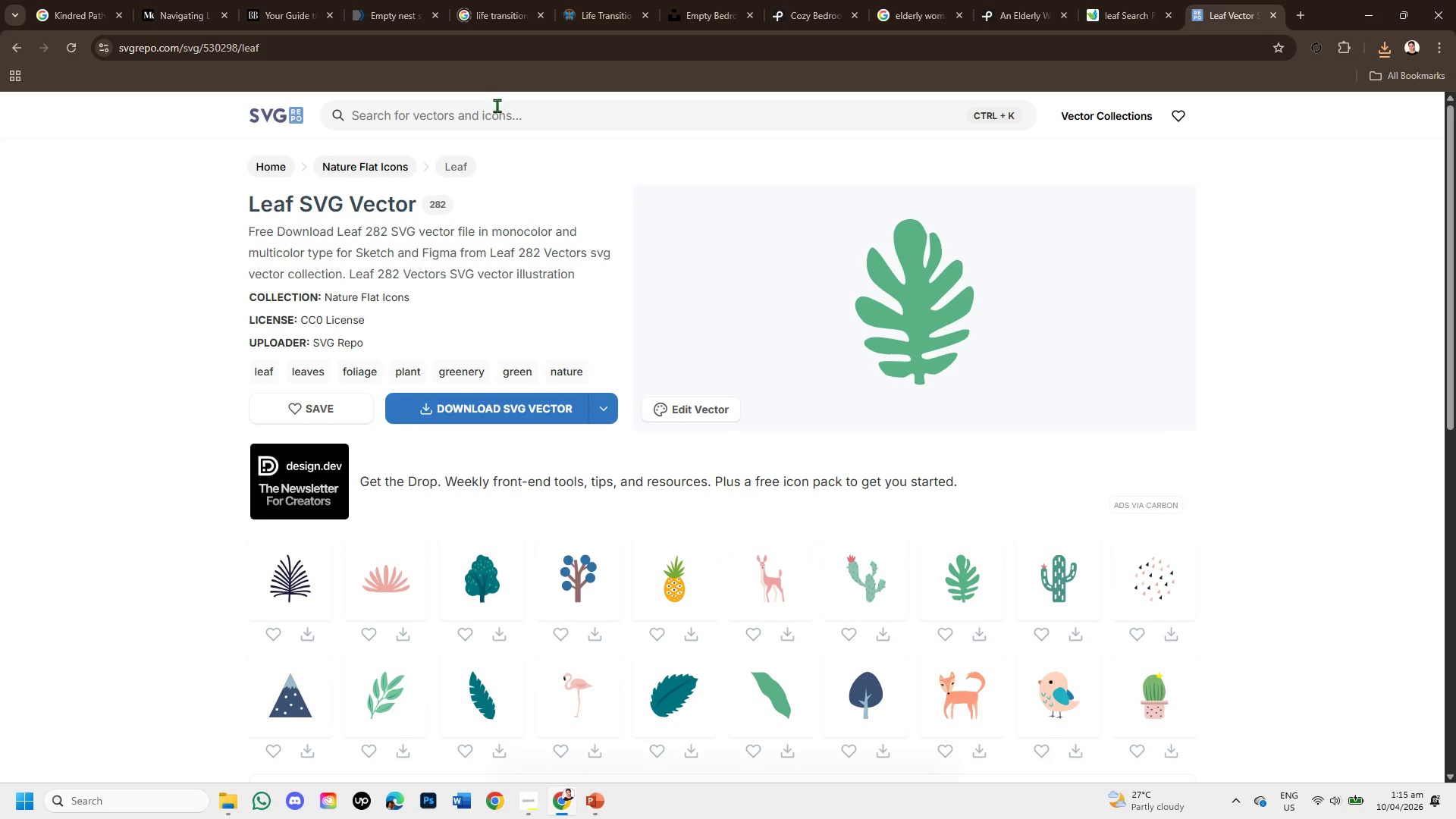 
left_click([497, 110])
 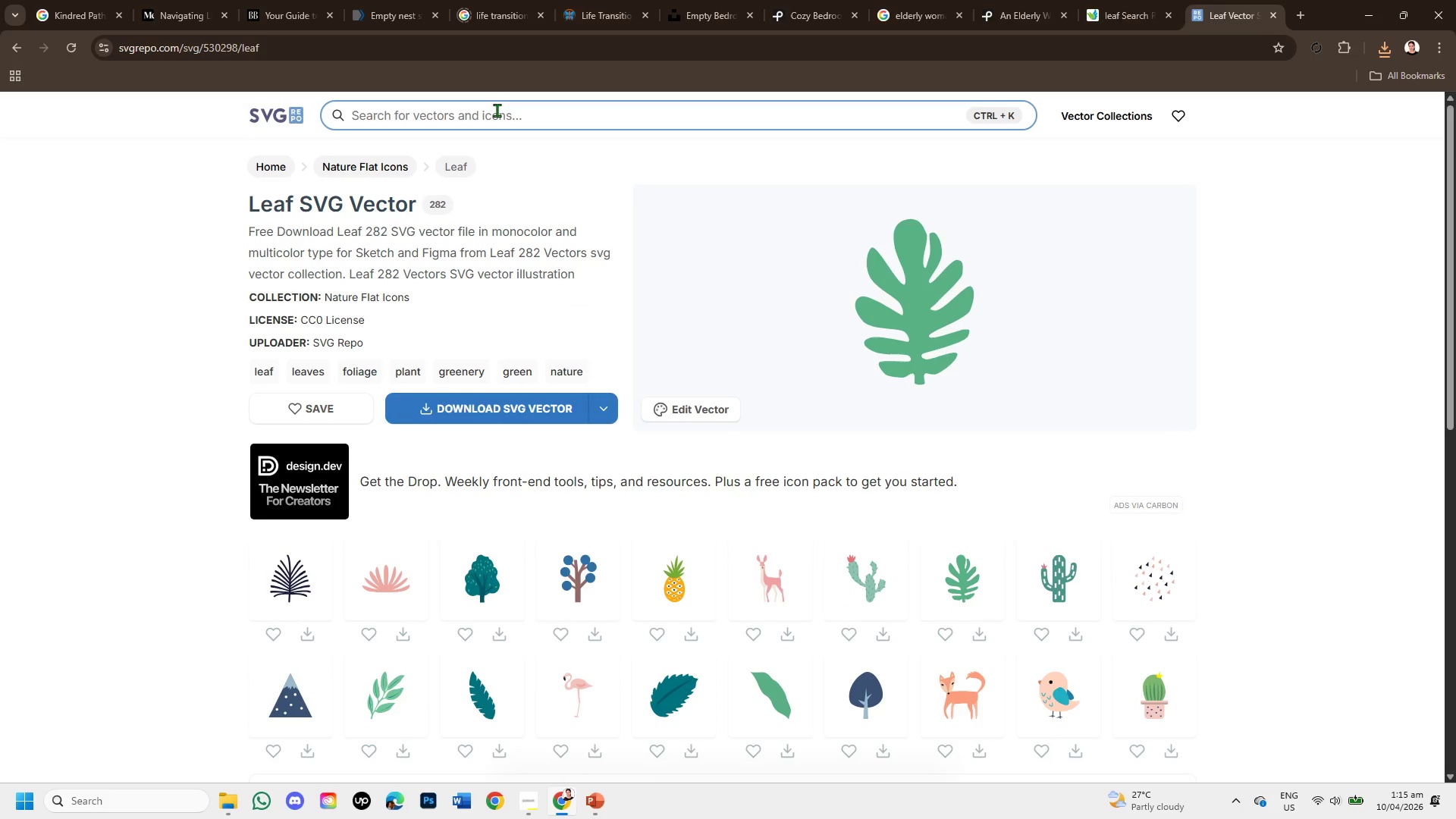 
type(circular arrows )
 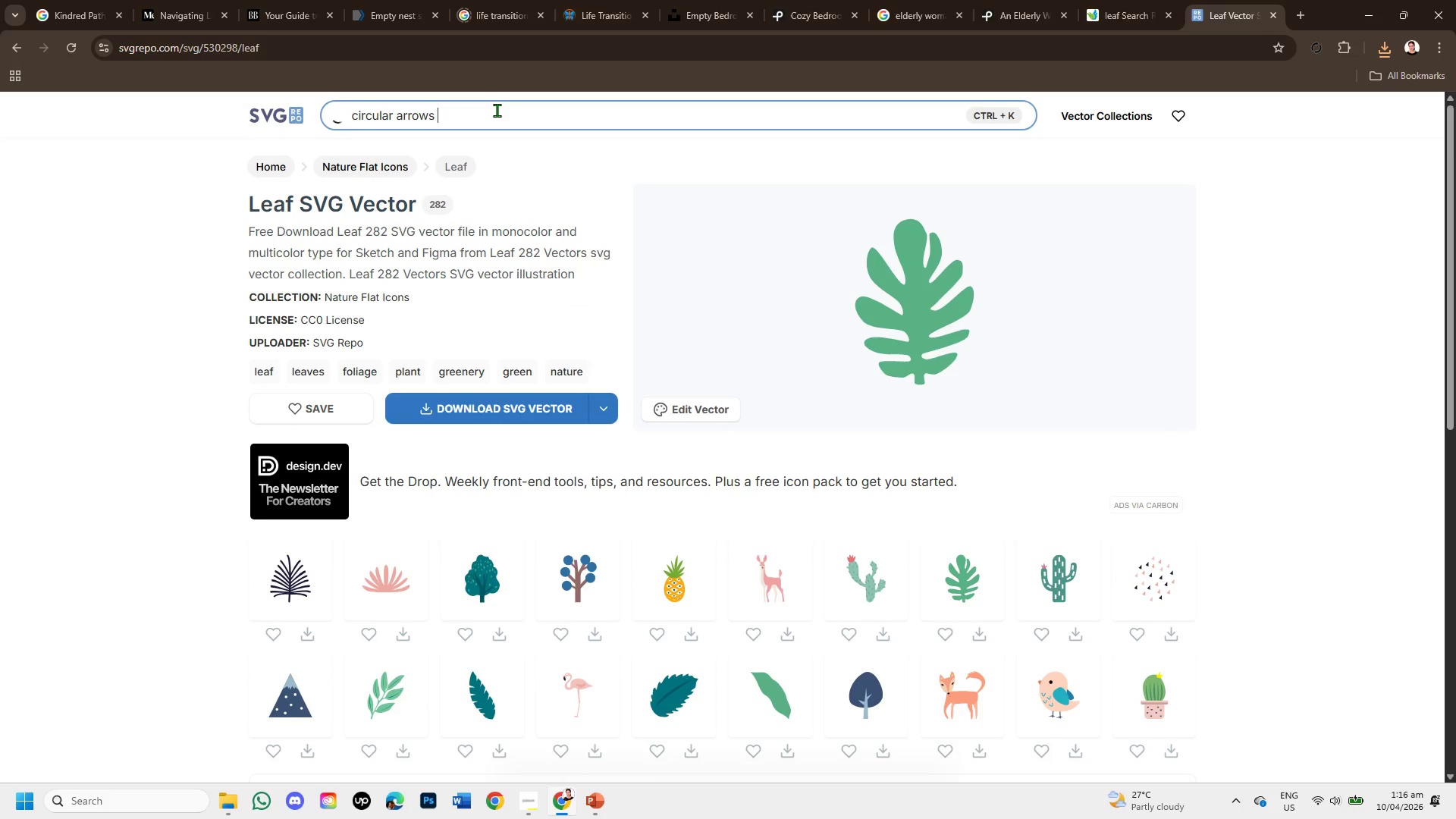 
key(Enter)
 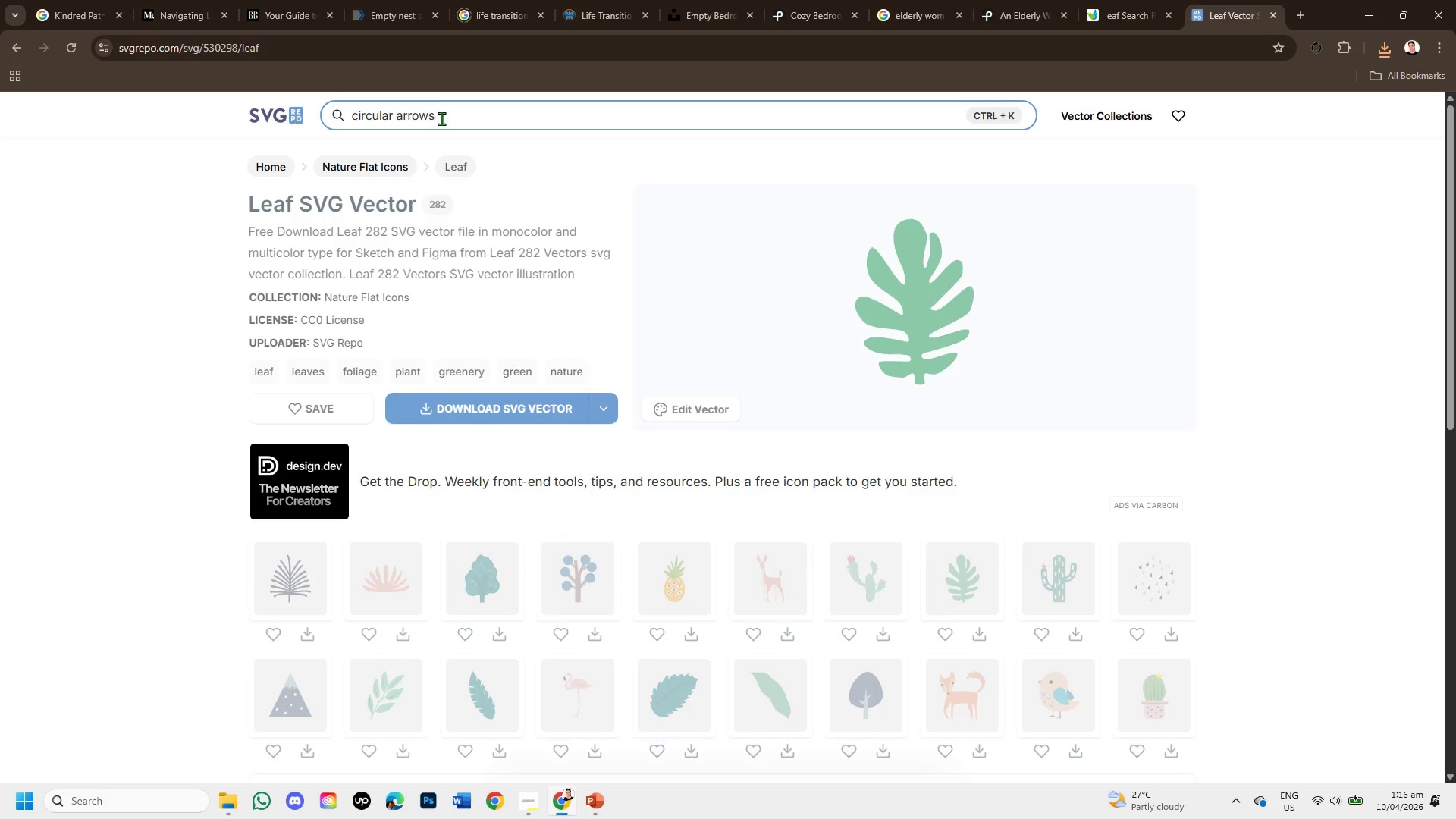 
wait(6.5)
 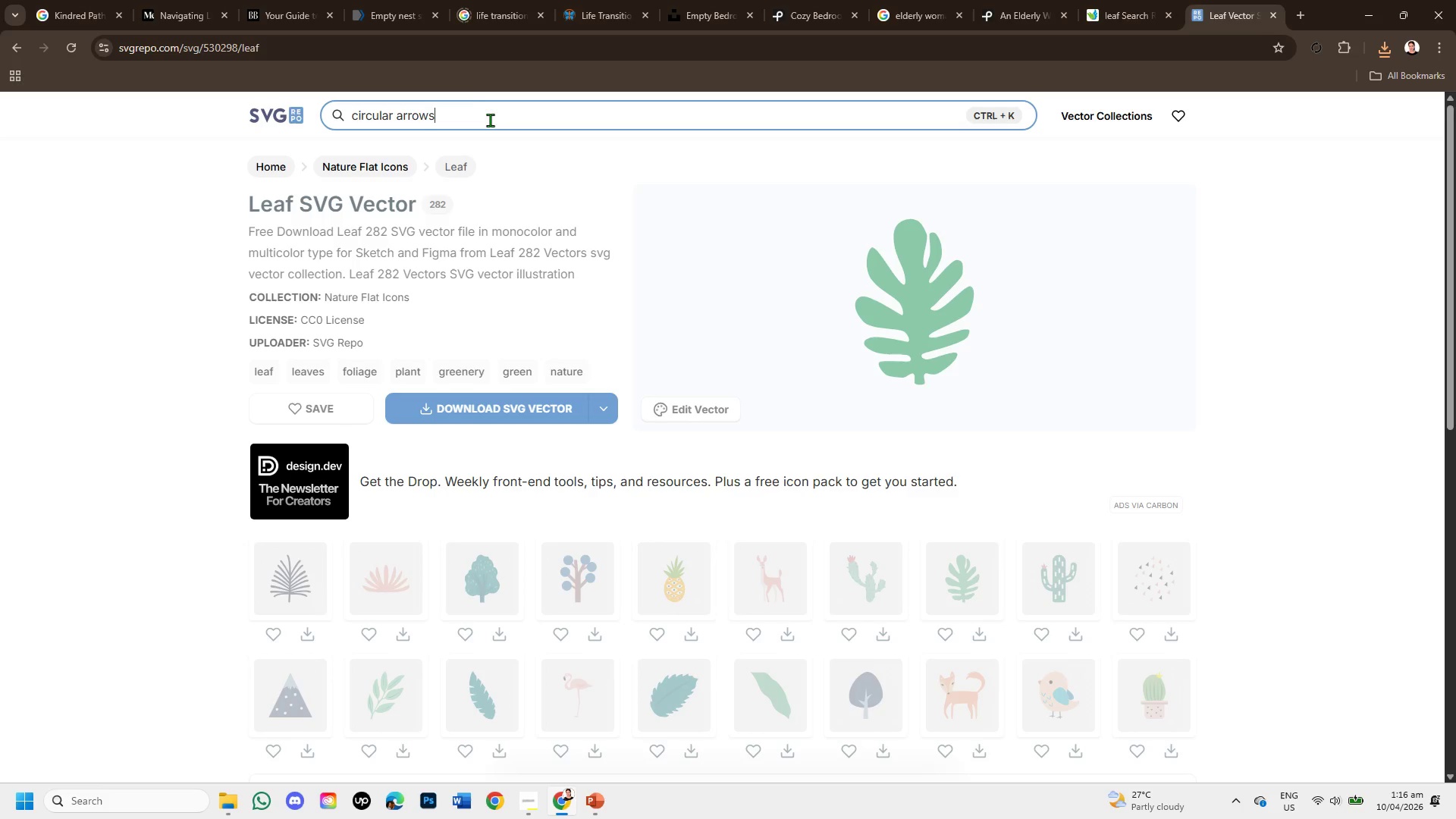 
left_click([523, 799])